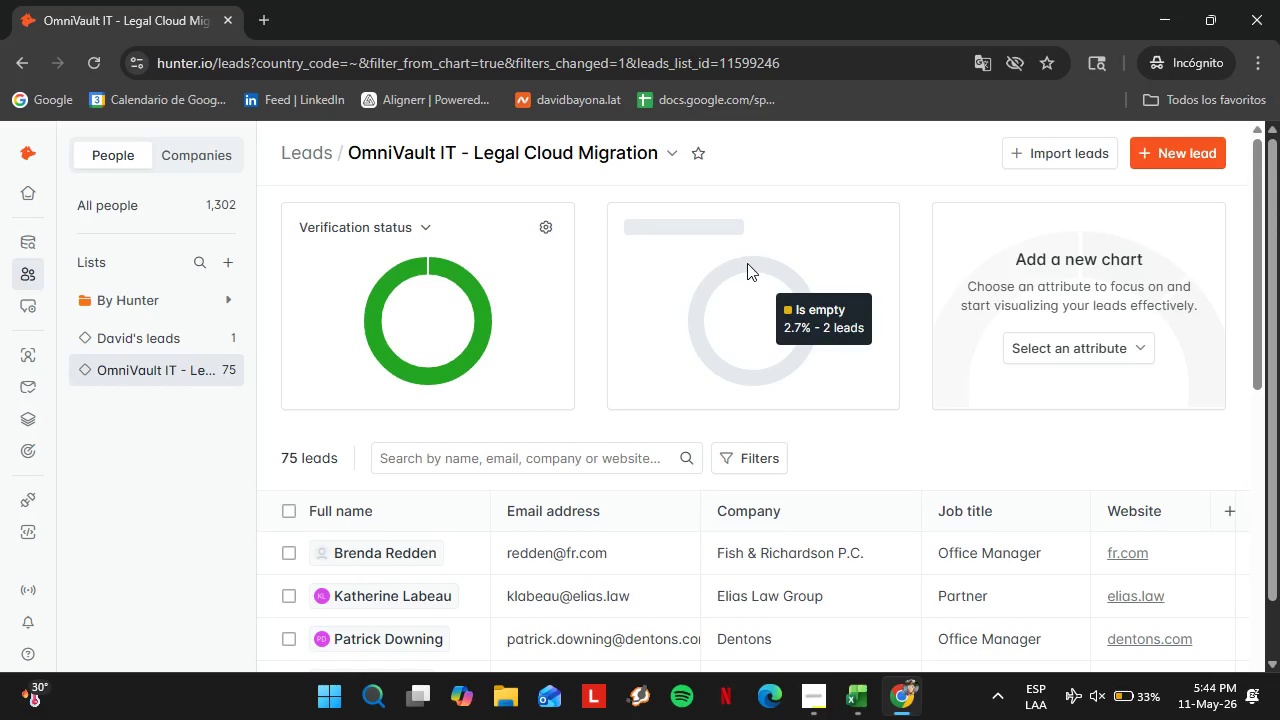 
left_click_drag(start_coordinate=[571, 623], to_coordinate=[596, 626])
 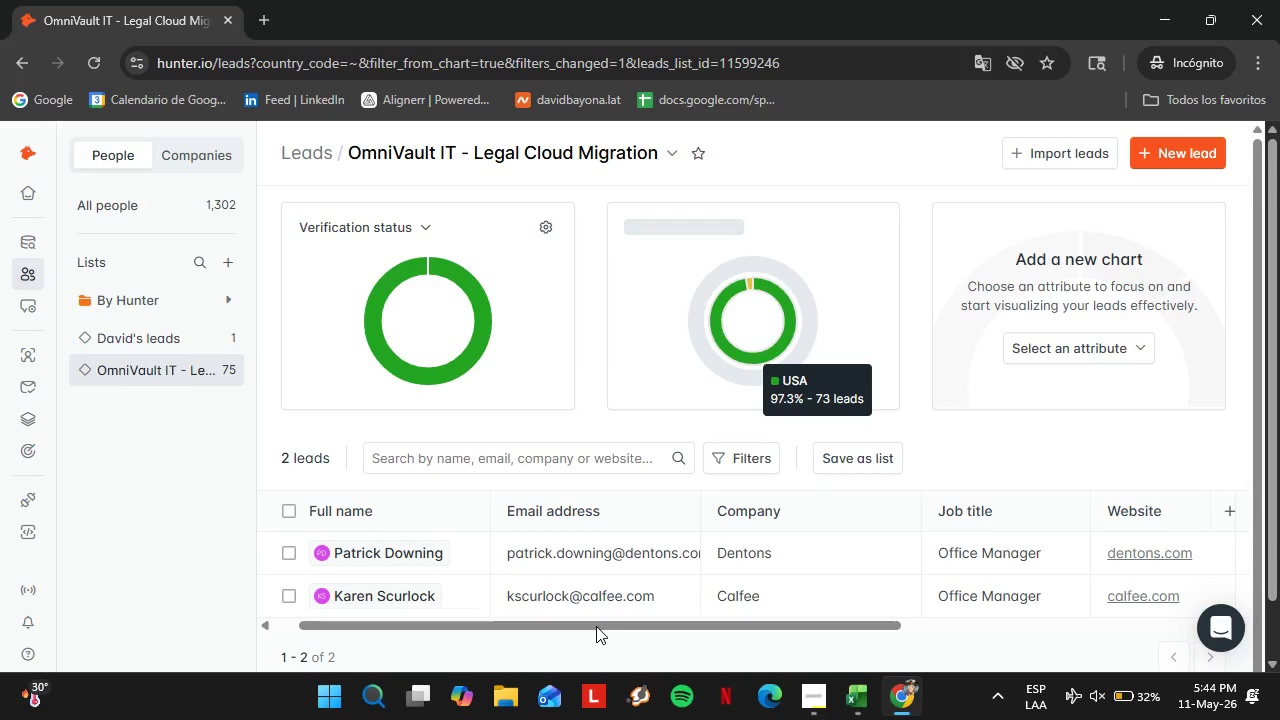 
mouse_move([596, 614])
 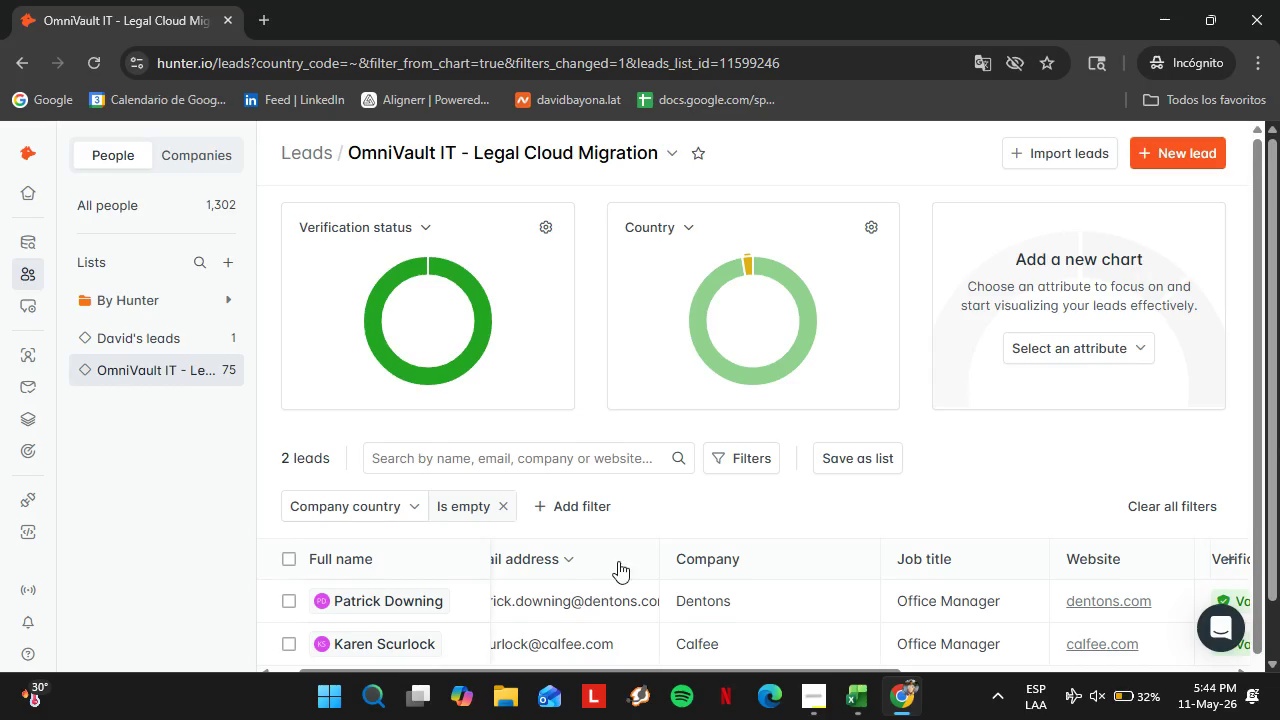 
scroll: coordinate [622, 528], scroll_direction: down, amount: 5.0
 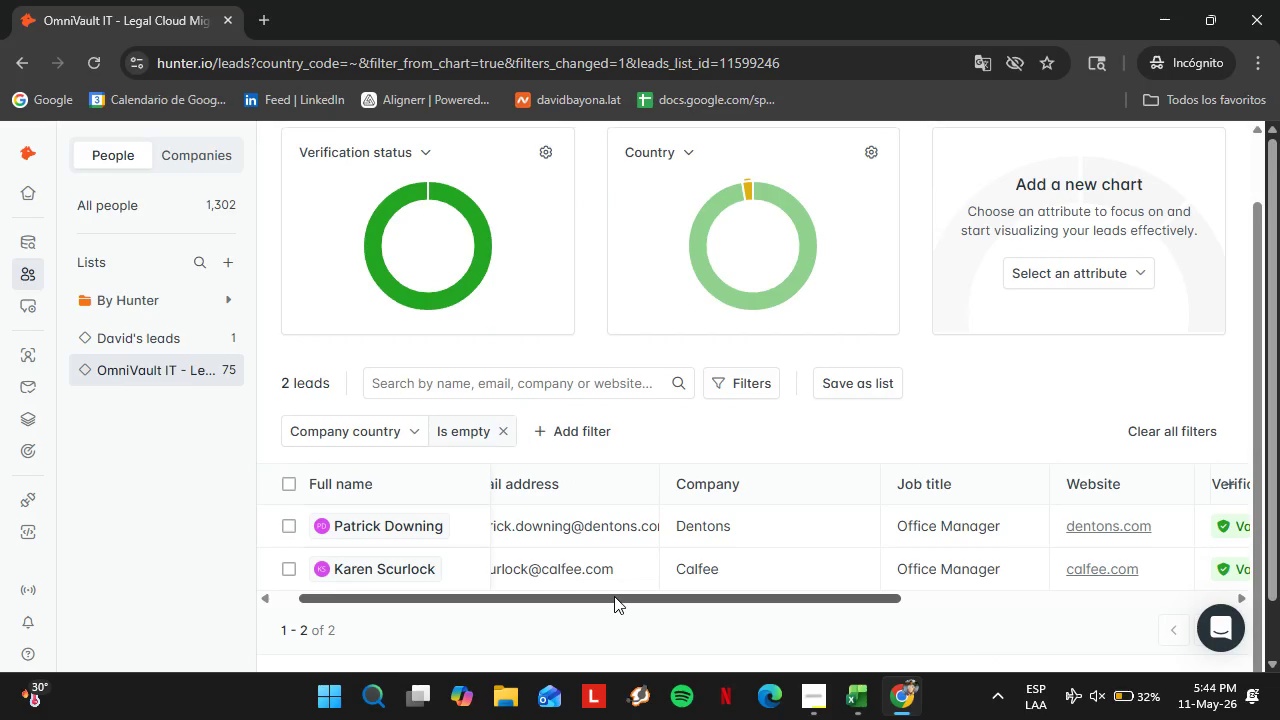 
left_click_drag(start_coordinate=[614, 596], to_coordinate=[1074, 564])
 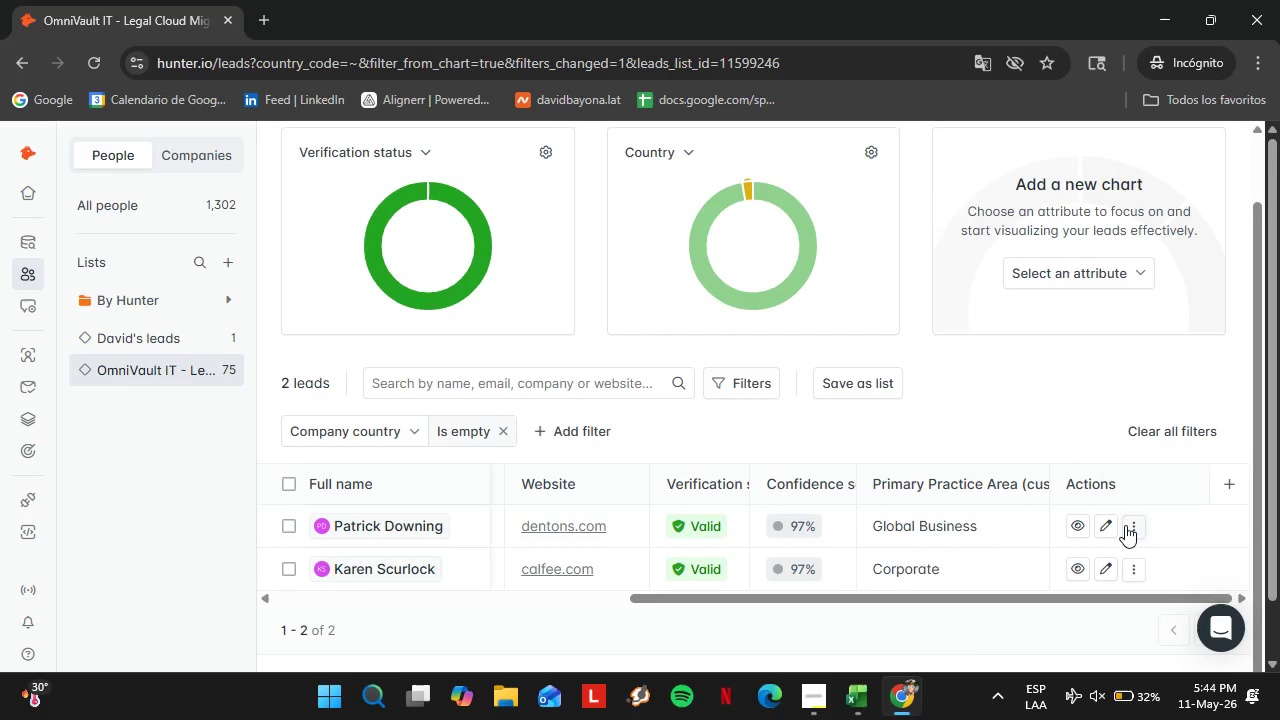 
wait(5.11)
 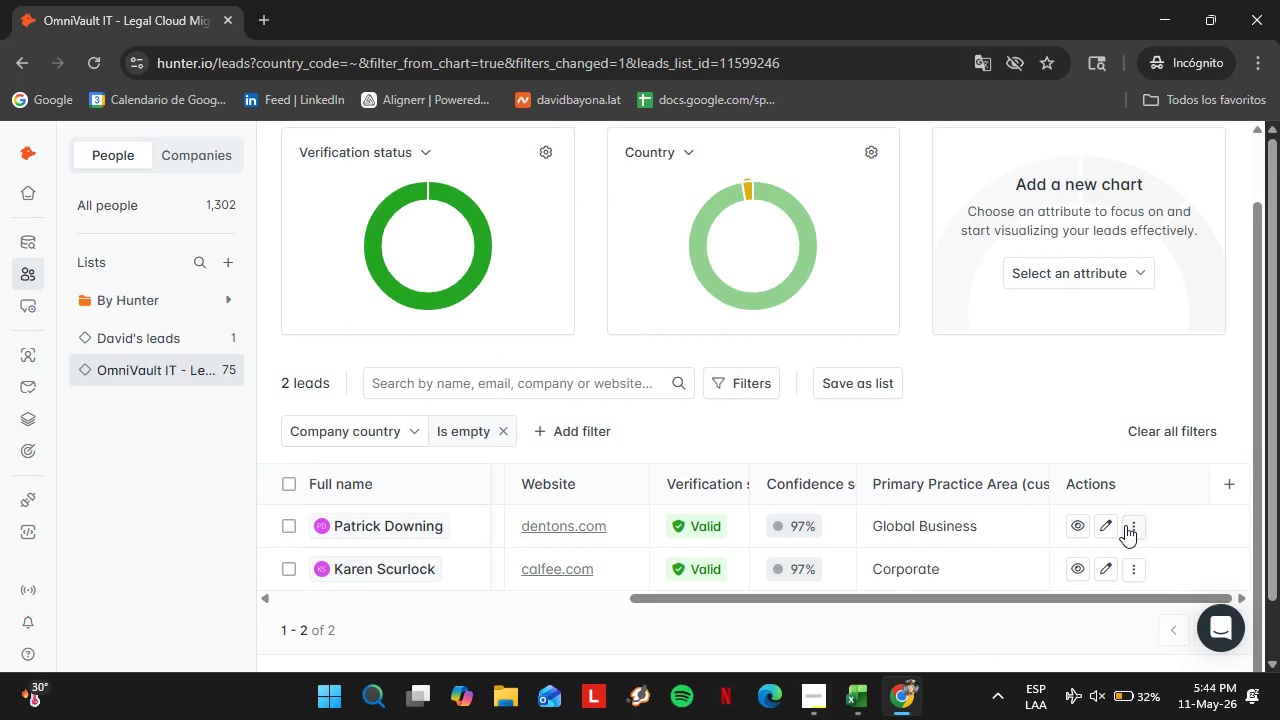 
left_click([1102, 529])
 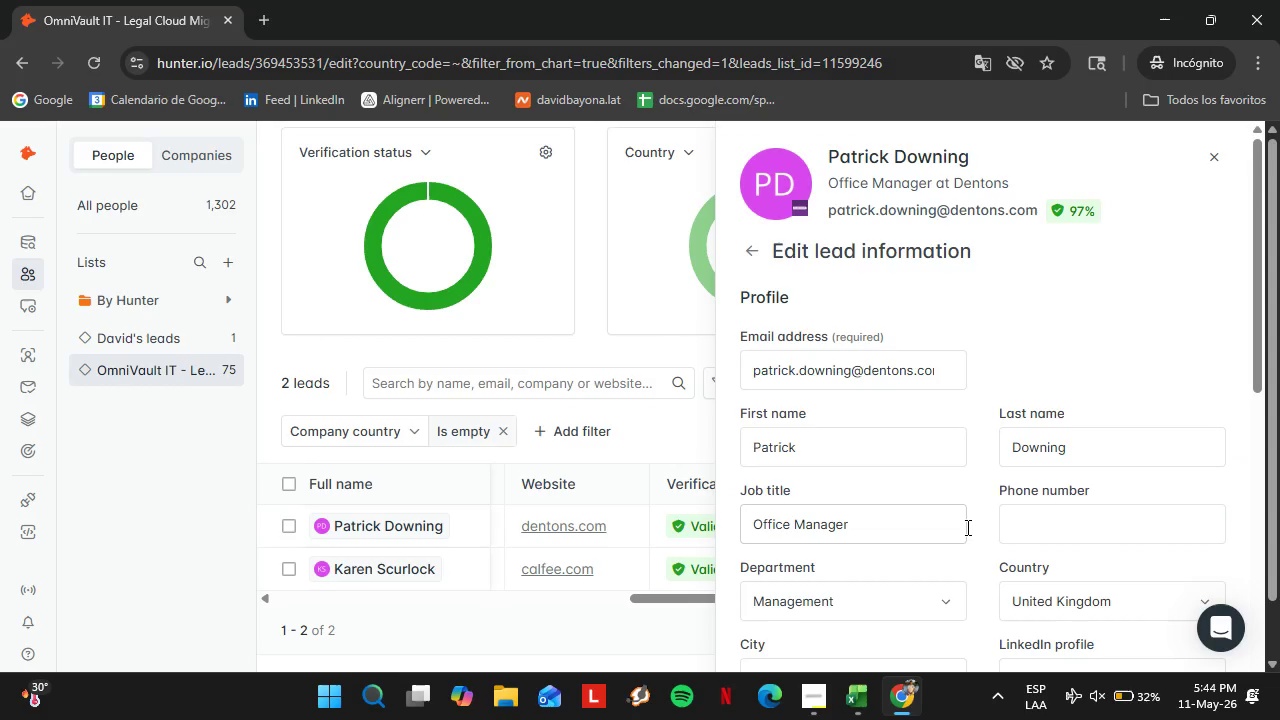 
scroll: coordinate [885, 476], scroll_direction: down, amount: 7.0
 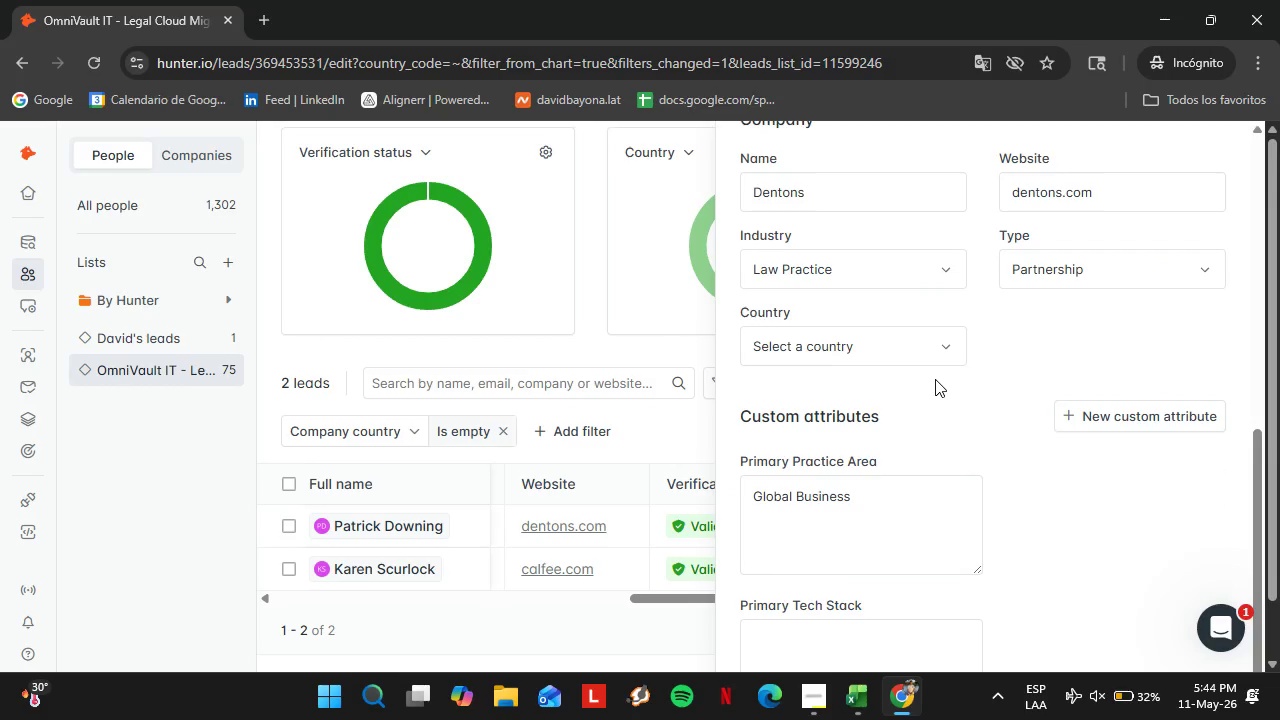 
left_click([936, 343])
 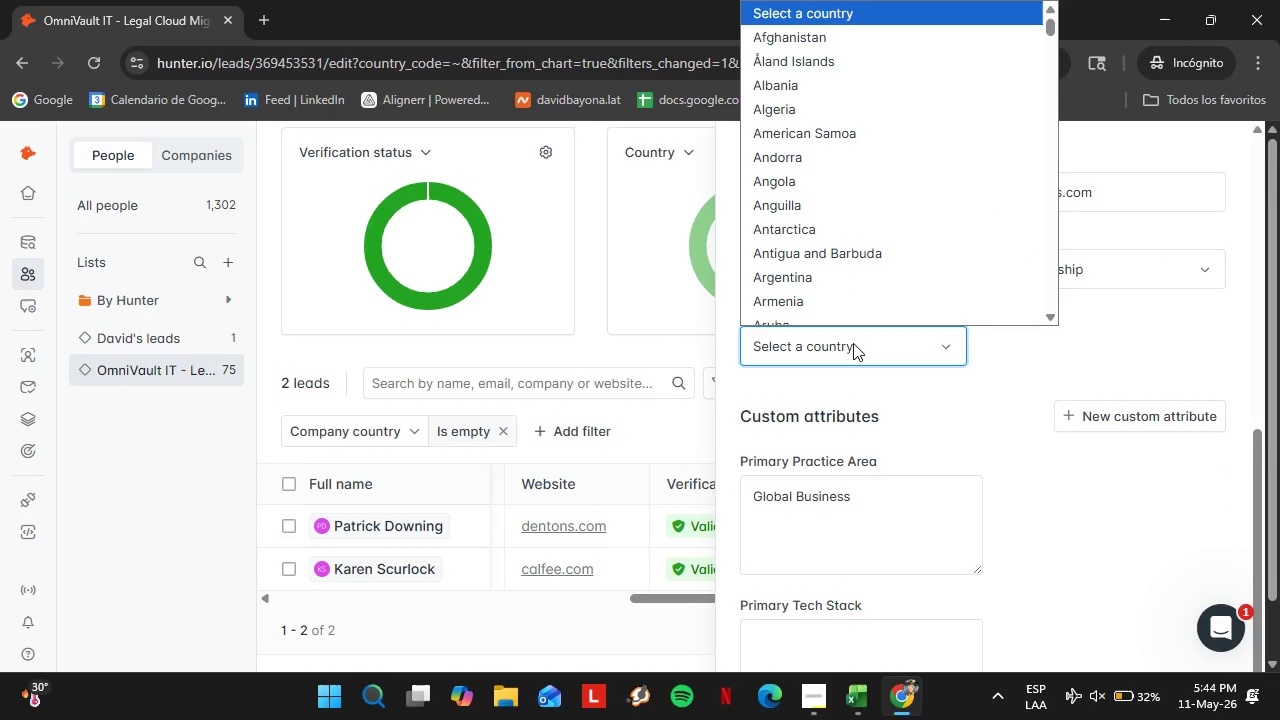 
type(united)
 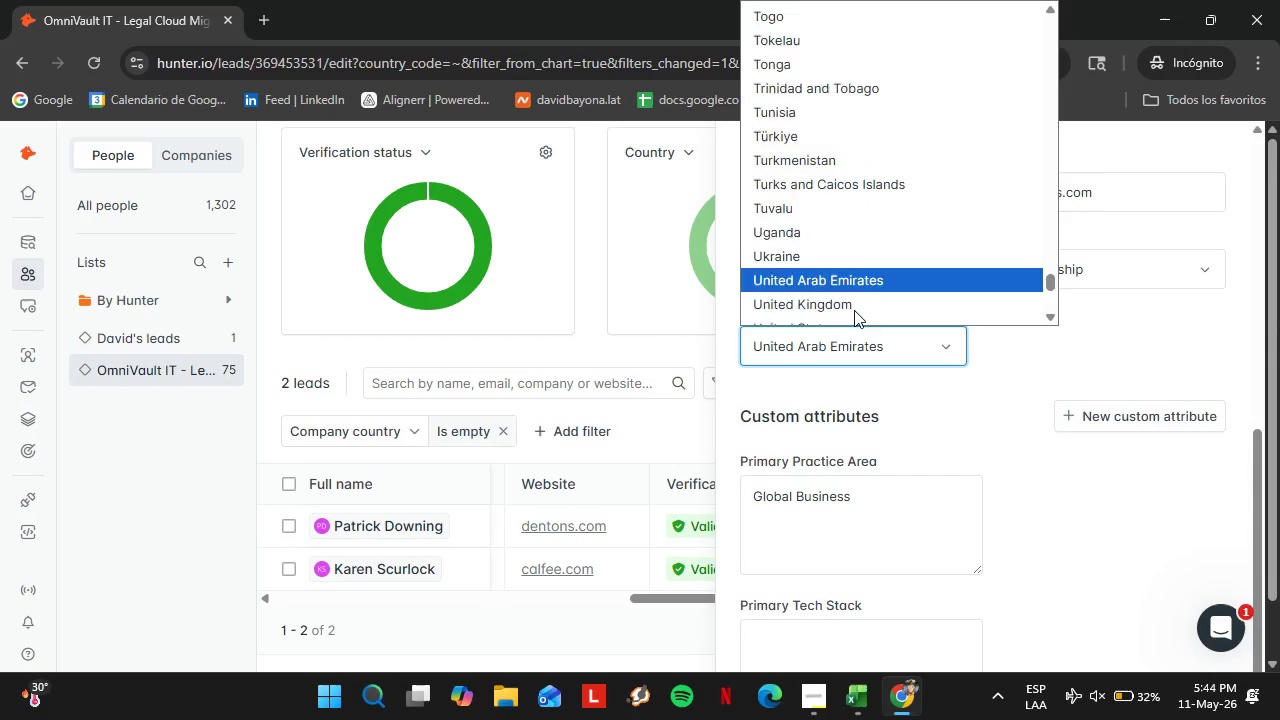 
scroll: coordinate [854, 311], scroll_direction: down, amount: 1.0
 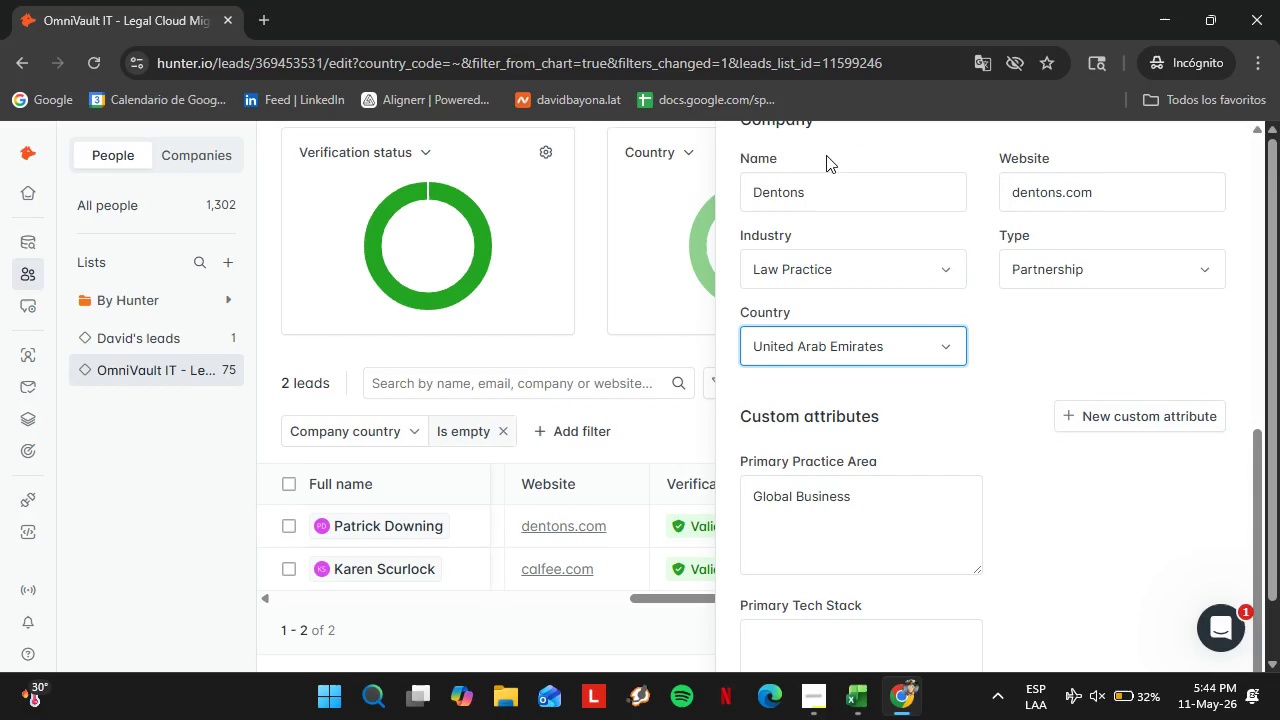 
double_click([826, 155])
 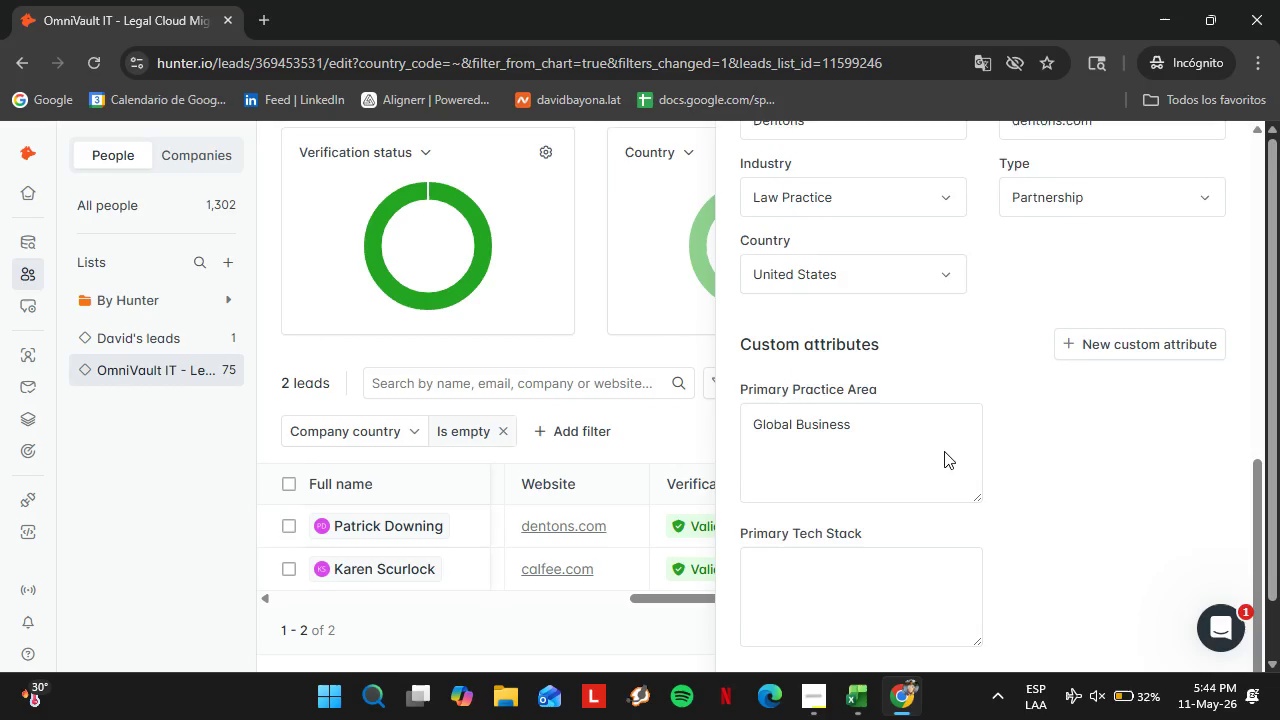 
scroll: coordinate [1123, 480], scroll_direction: down, amount: 9.0
 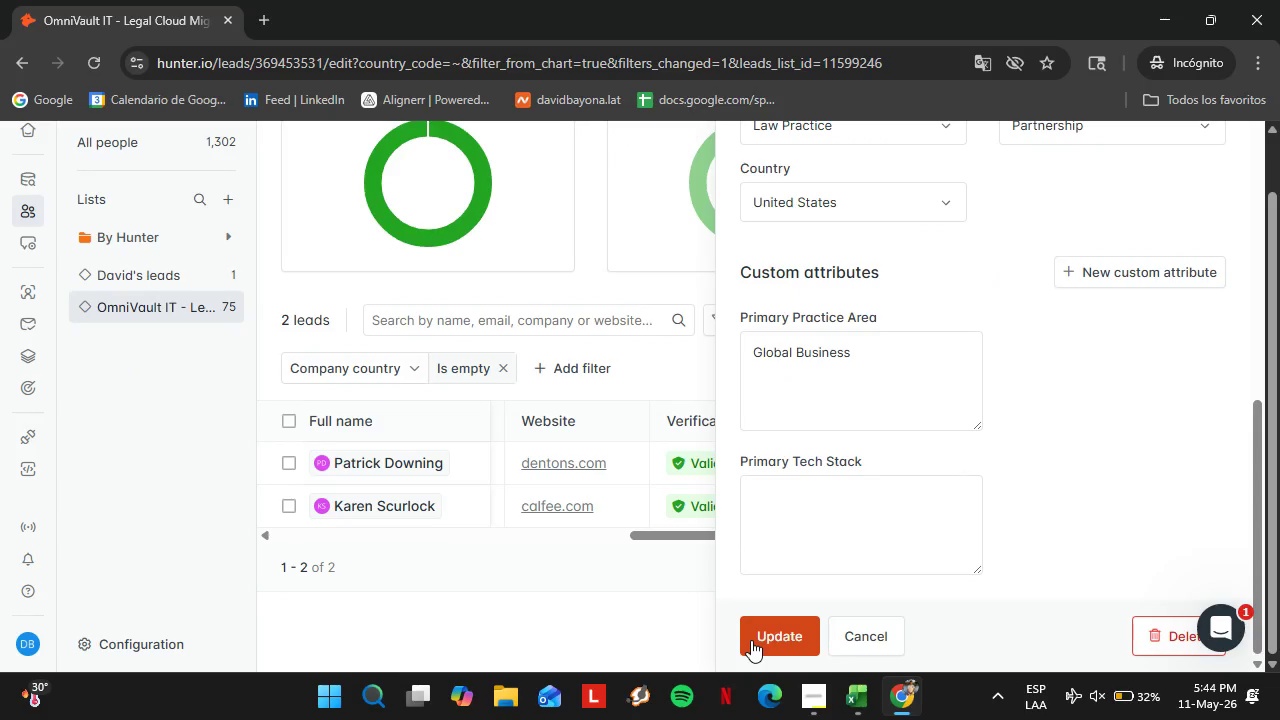 
left_click([751, 640])
 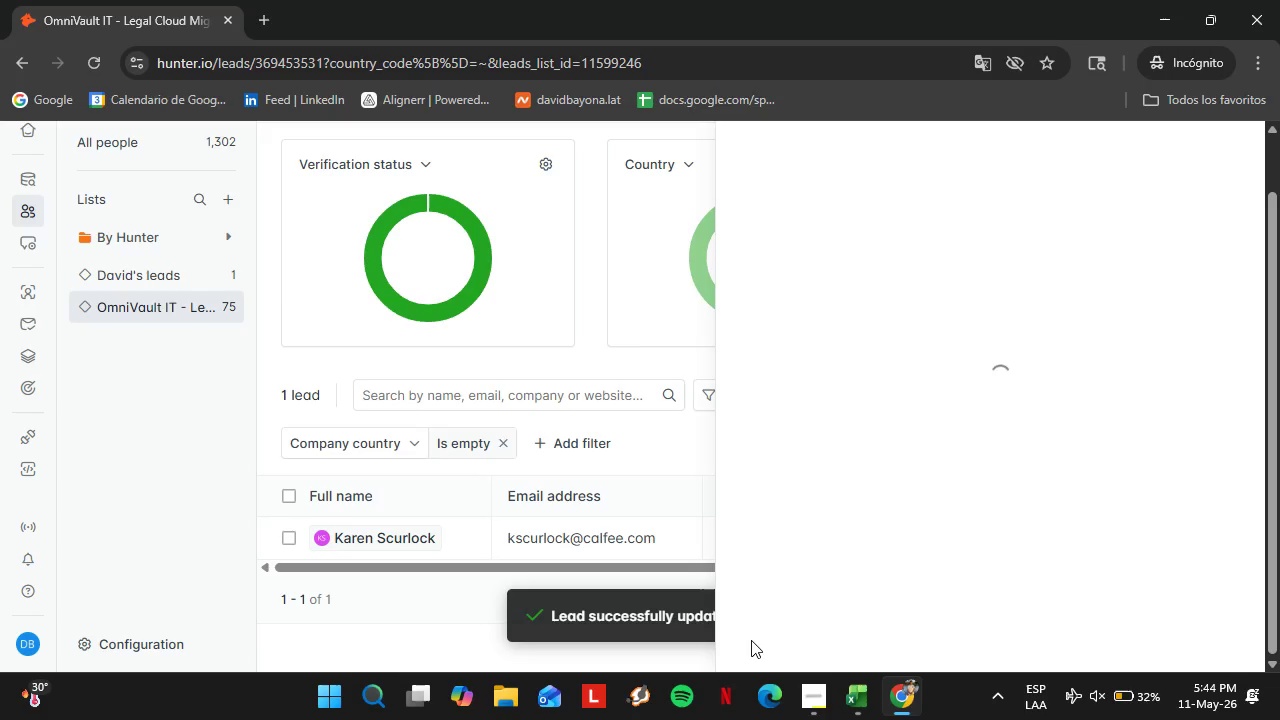 
wait(12.62)
 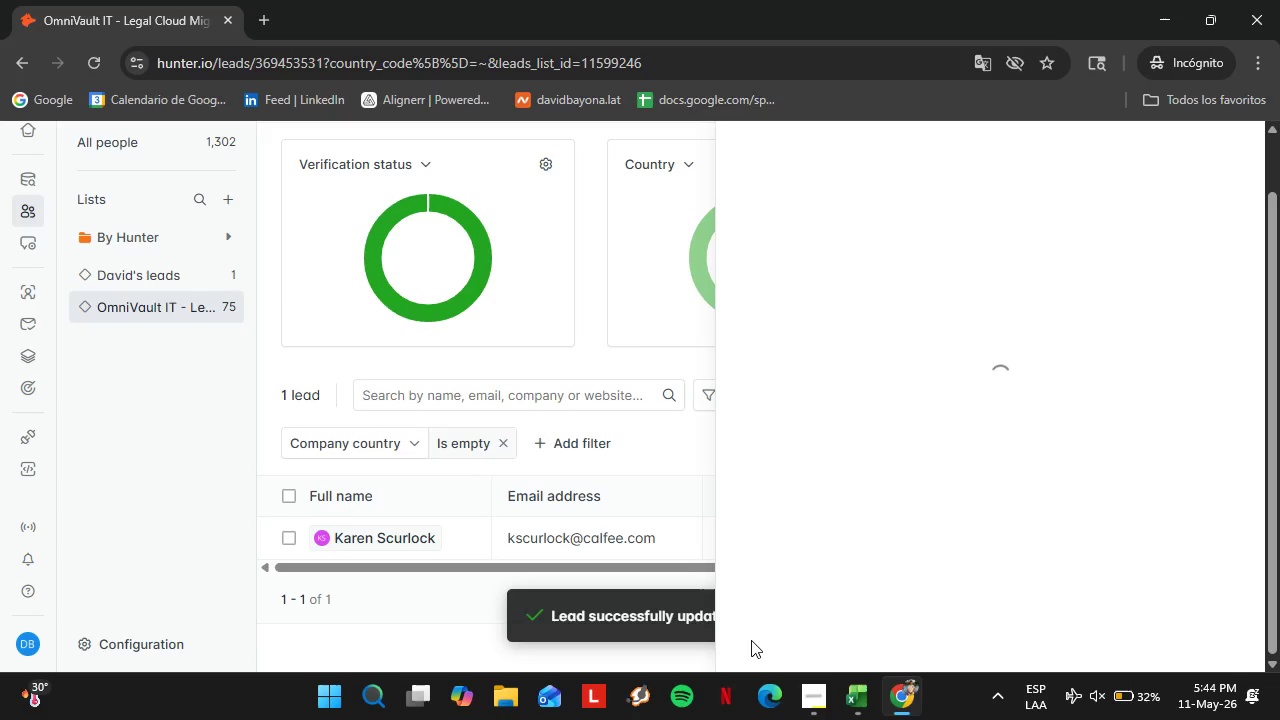 
scroll: coordinate [1231, 367], scroll_direction: up, amount: 12.0
 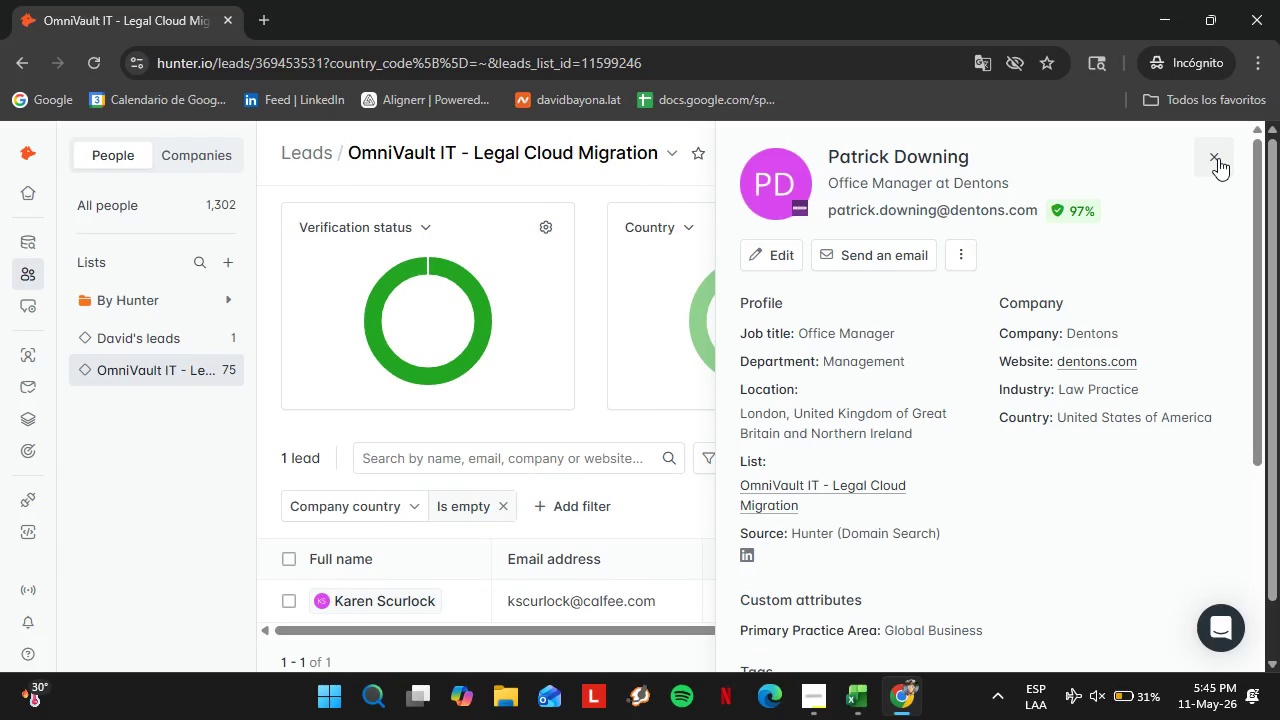 
left_click([1218, 158])
 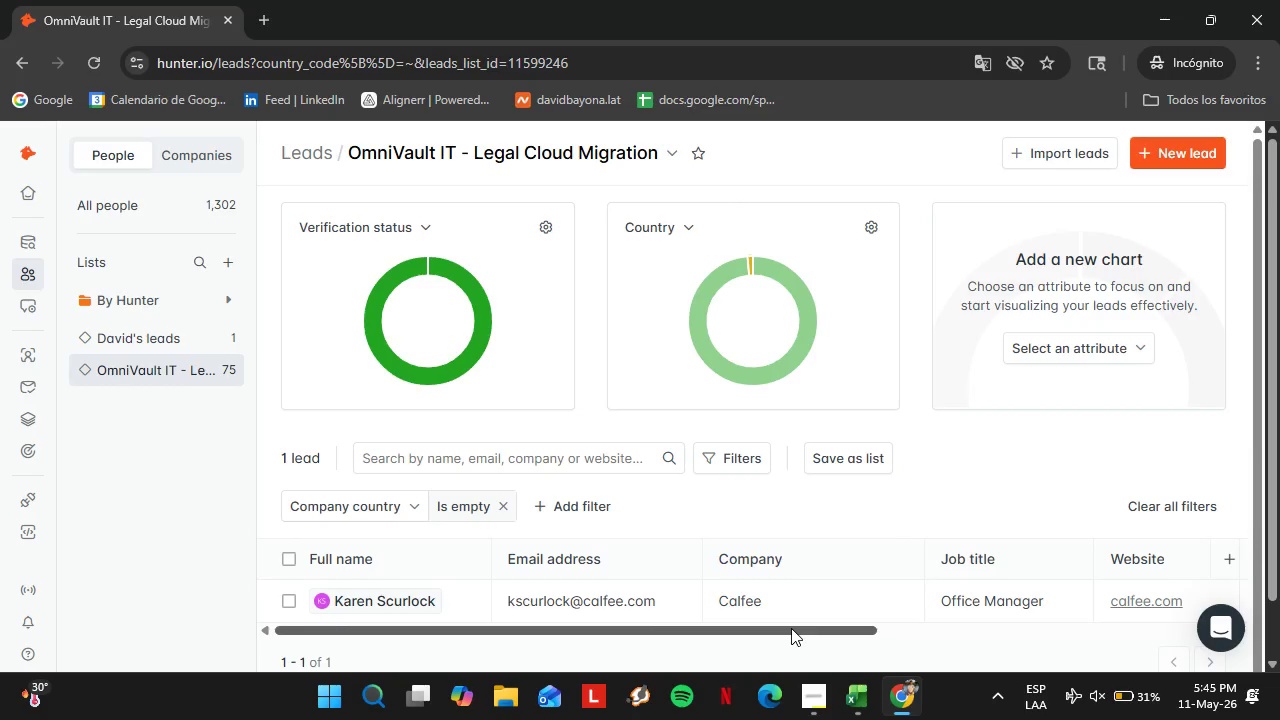 
left_click_drag(start_coordinate=[791, 628], to_coordinate=[1034, 627])
 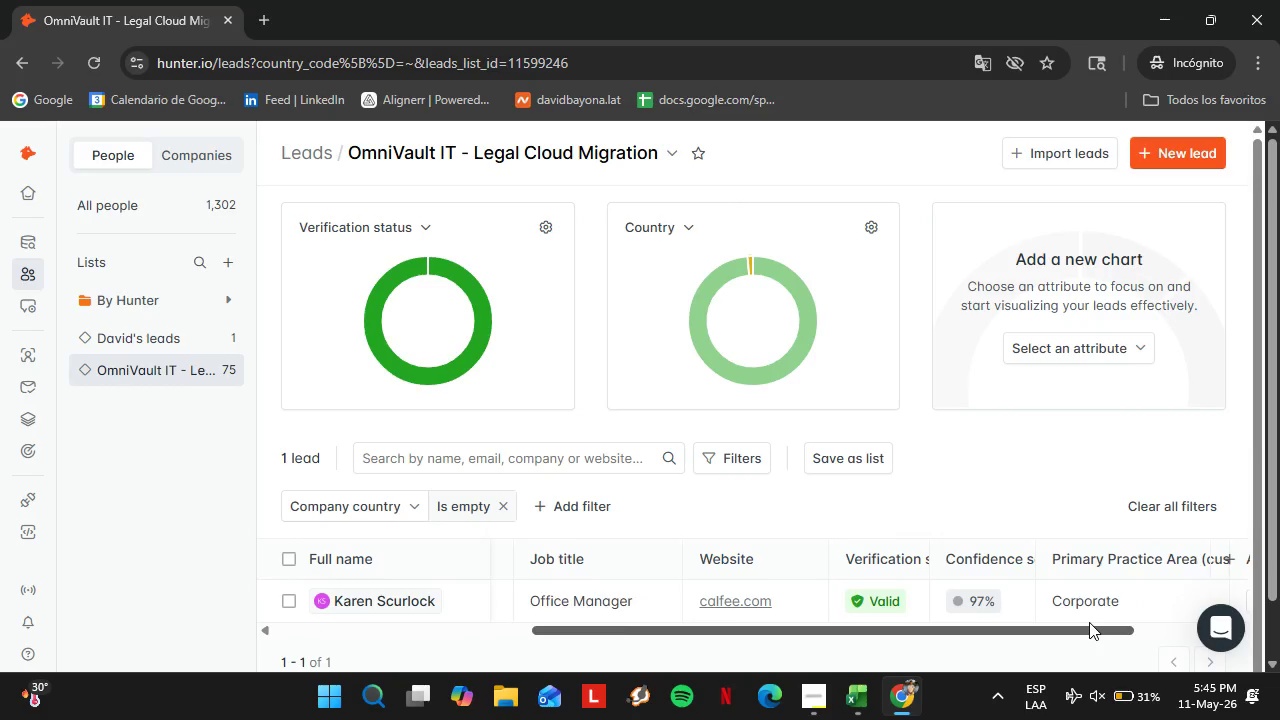 
left_click_drag(start_coordinate=[1037, 631], to_coordinate=[1169, 620])
 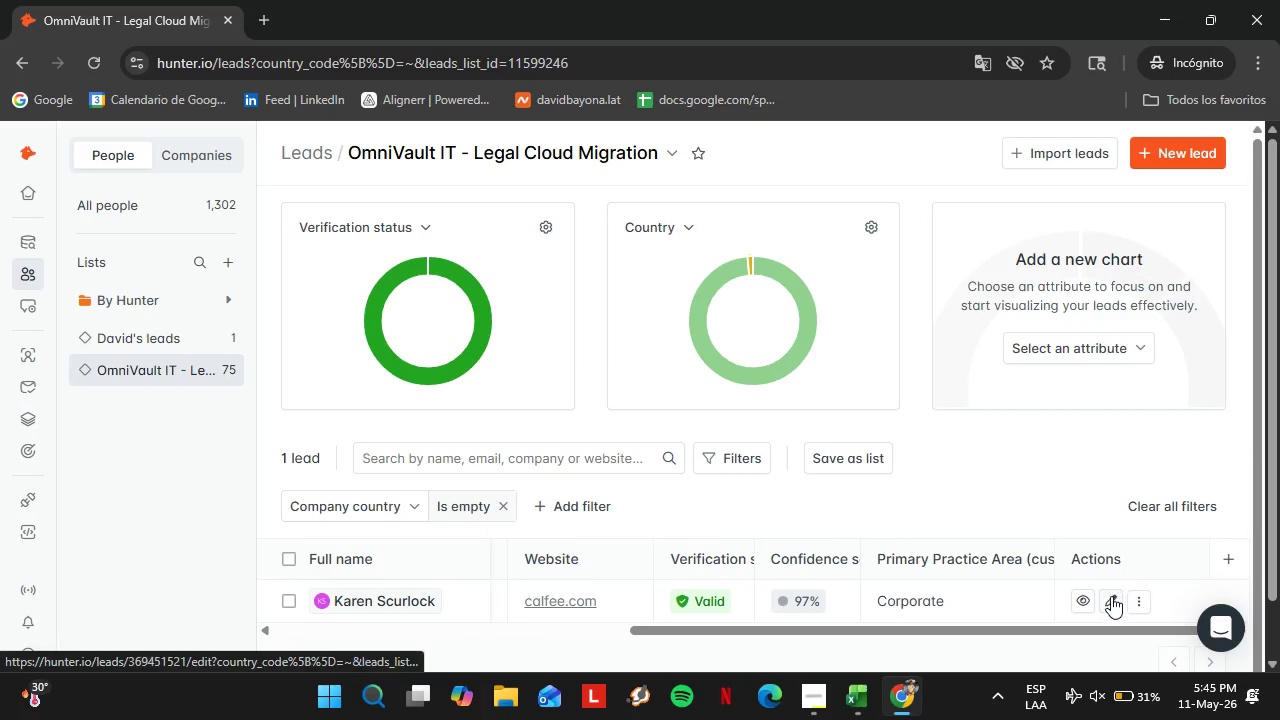 
left_click([1111, 596])
 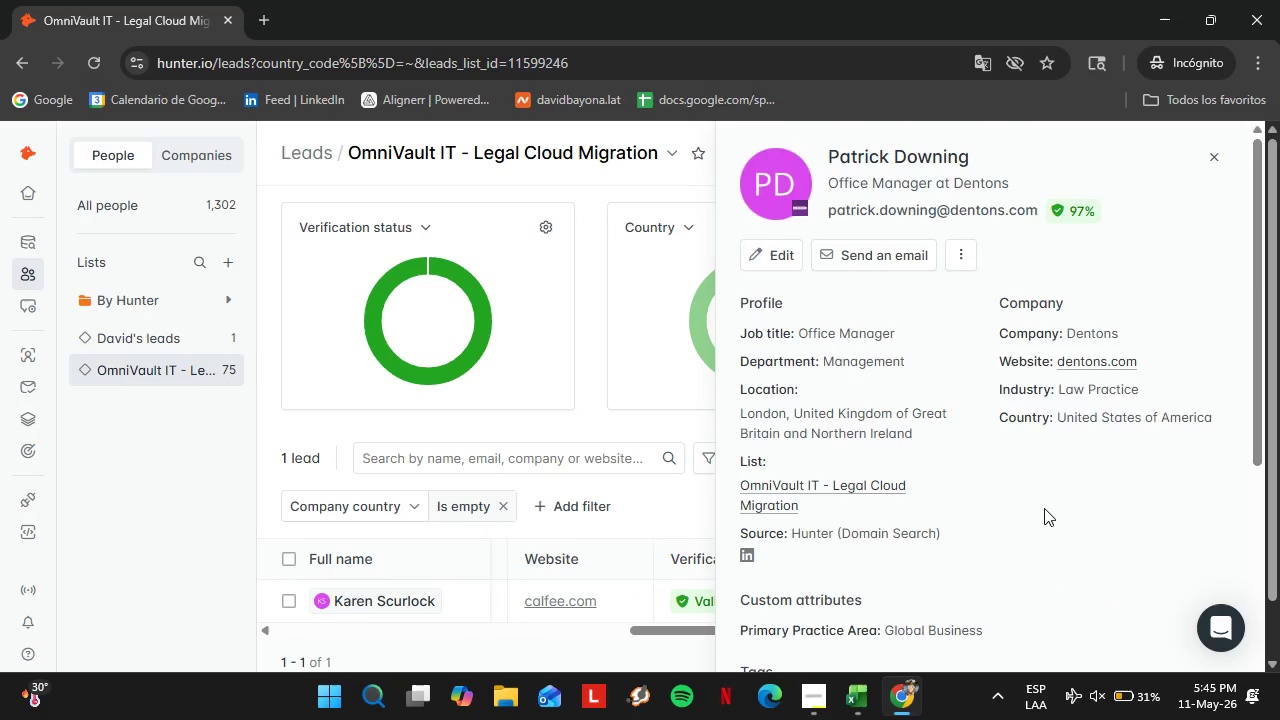 
scroll: coordinate [828, 506], scroll_direction: down, amount: 7.0
 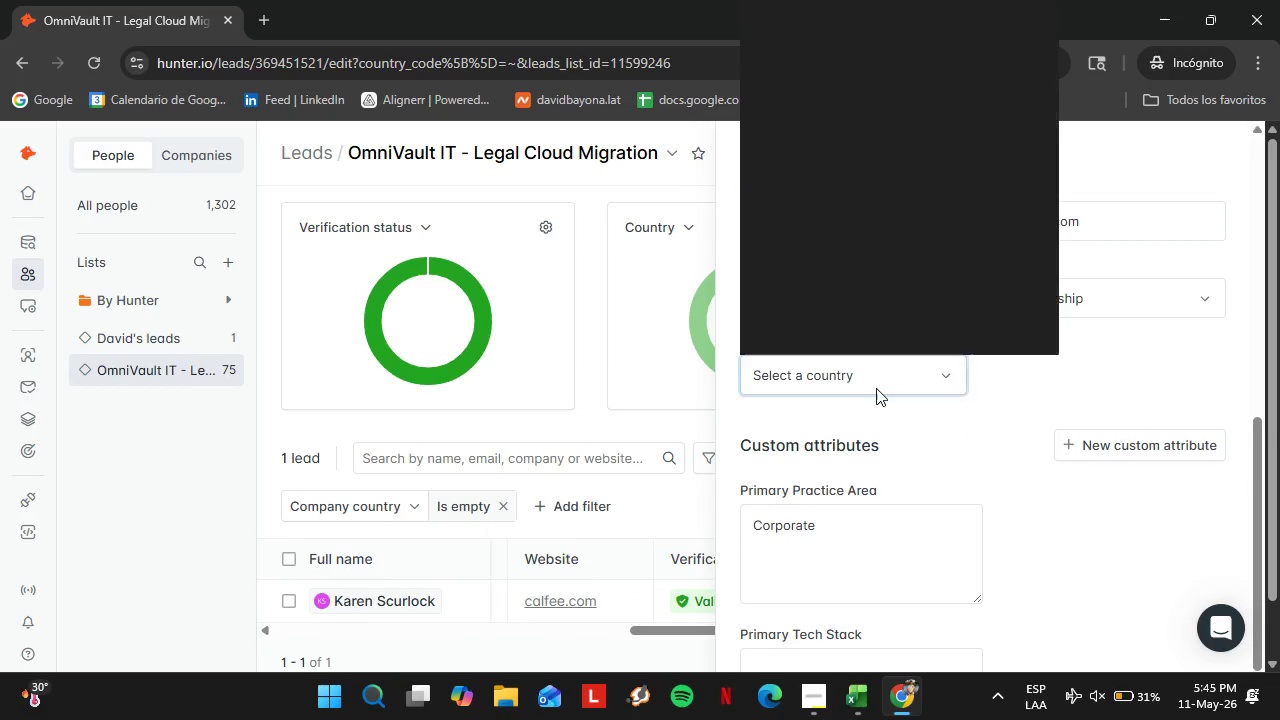 
left_click([874, 369])
 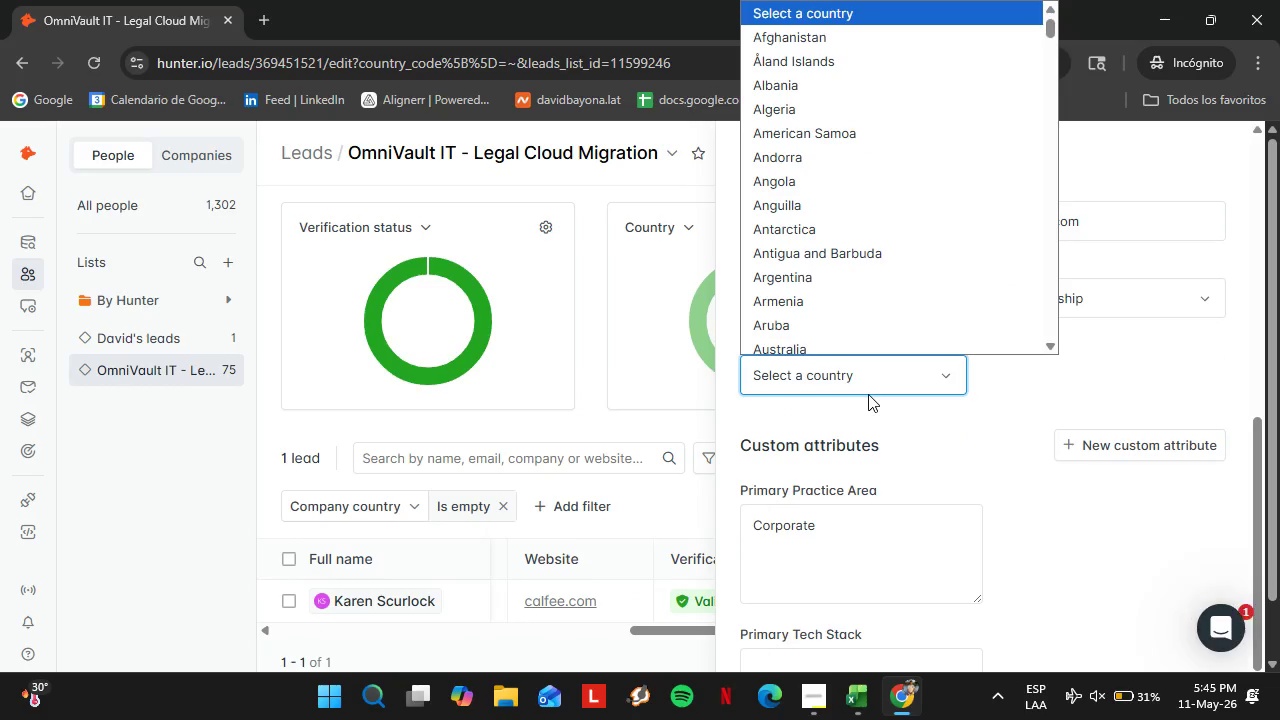 
type(united)
 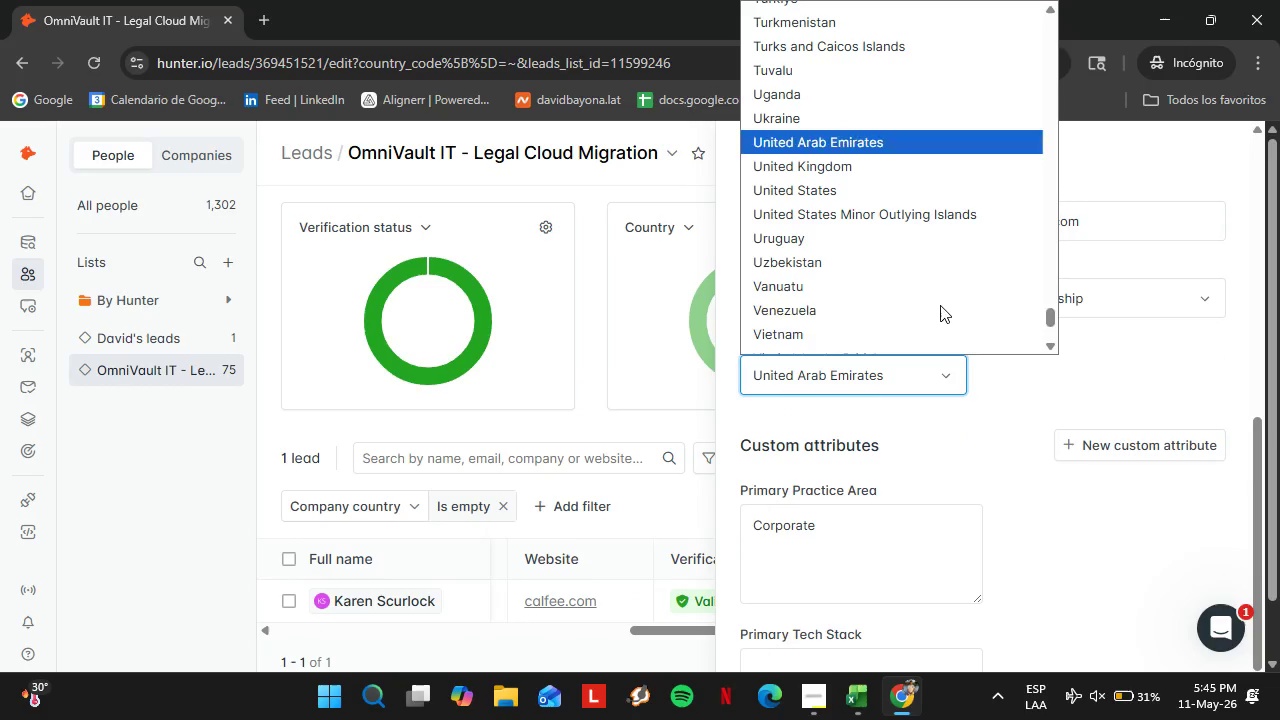 
scroll: coordinate [941, 309], scroll_direction: down, amount: 1.0
 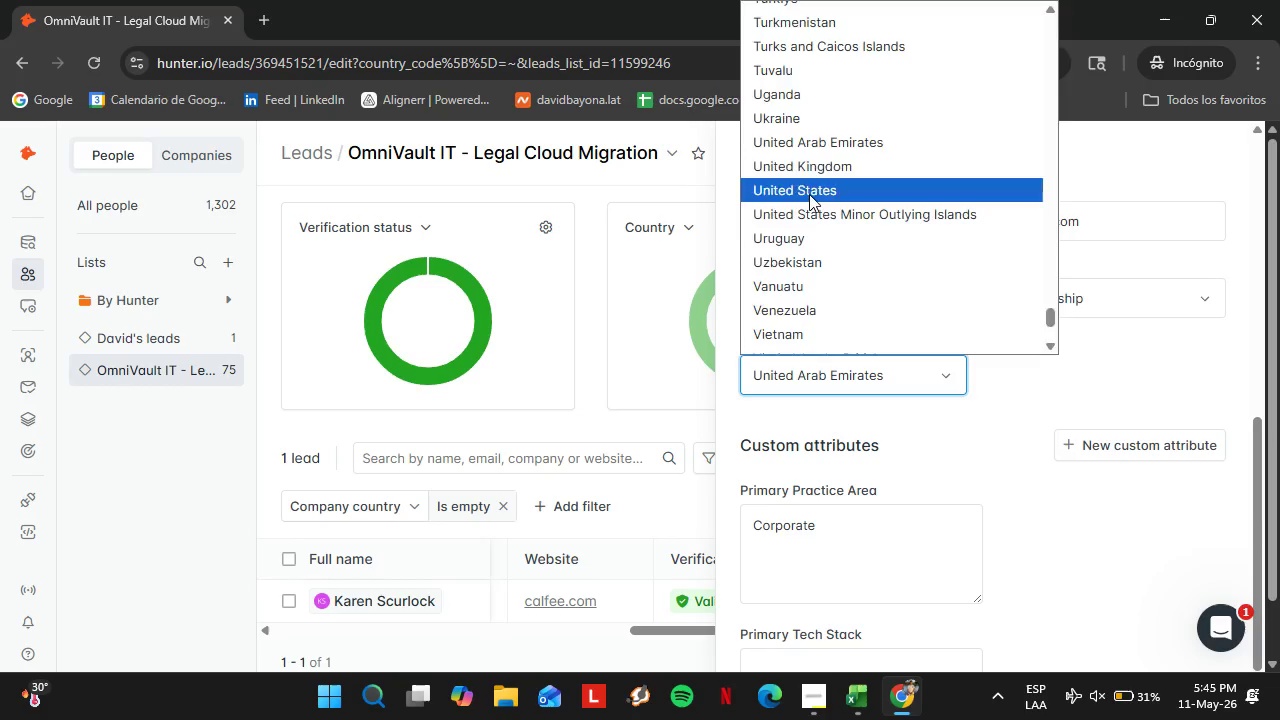 
left_click([809, 194])
 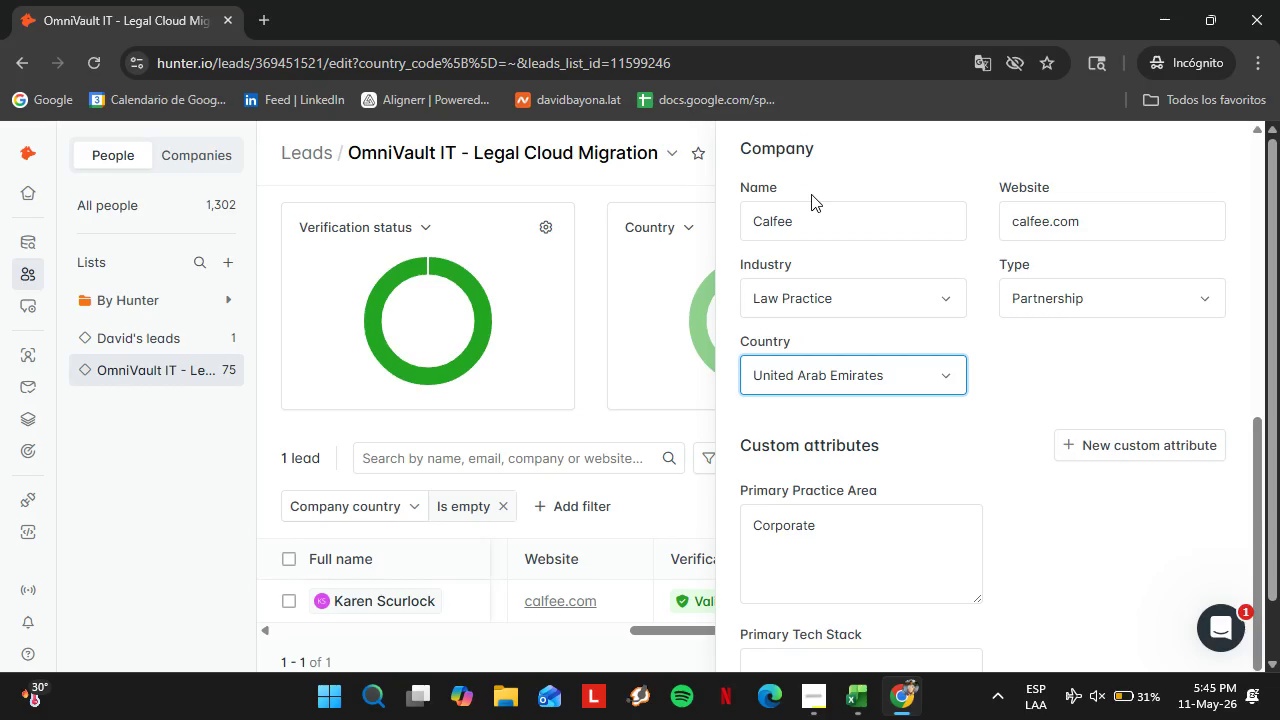 
scroll: coordinate [1016, 420], scroll_direction: down, amount: 4.0
 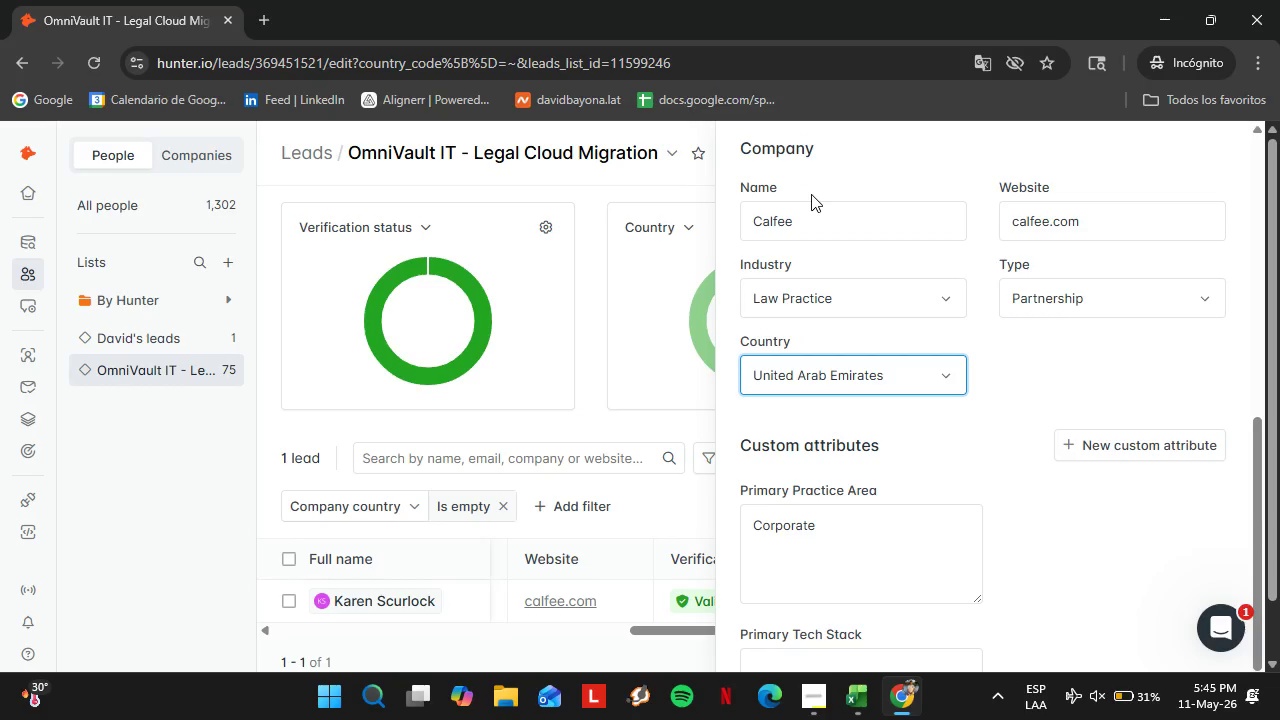 
left_click([784, 649])
 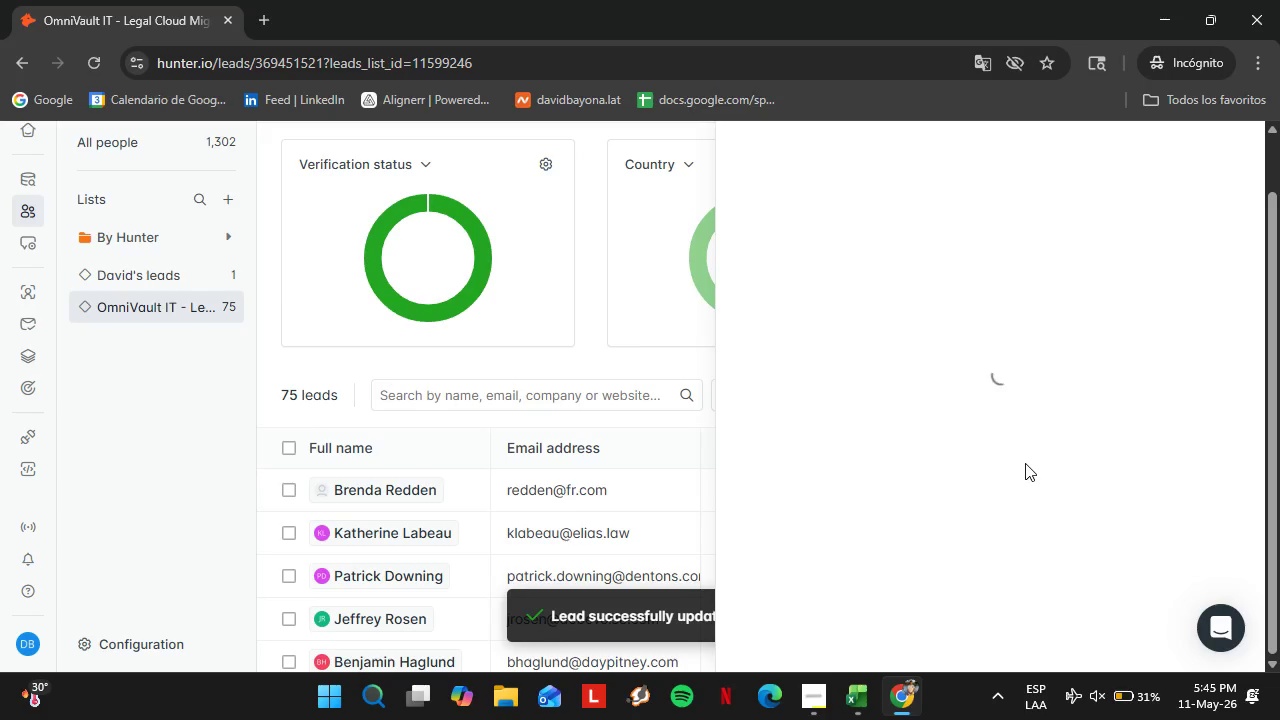 
scroll: coordinate [992, 459], scroll_direction: down, amount: 5.0
 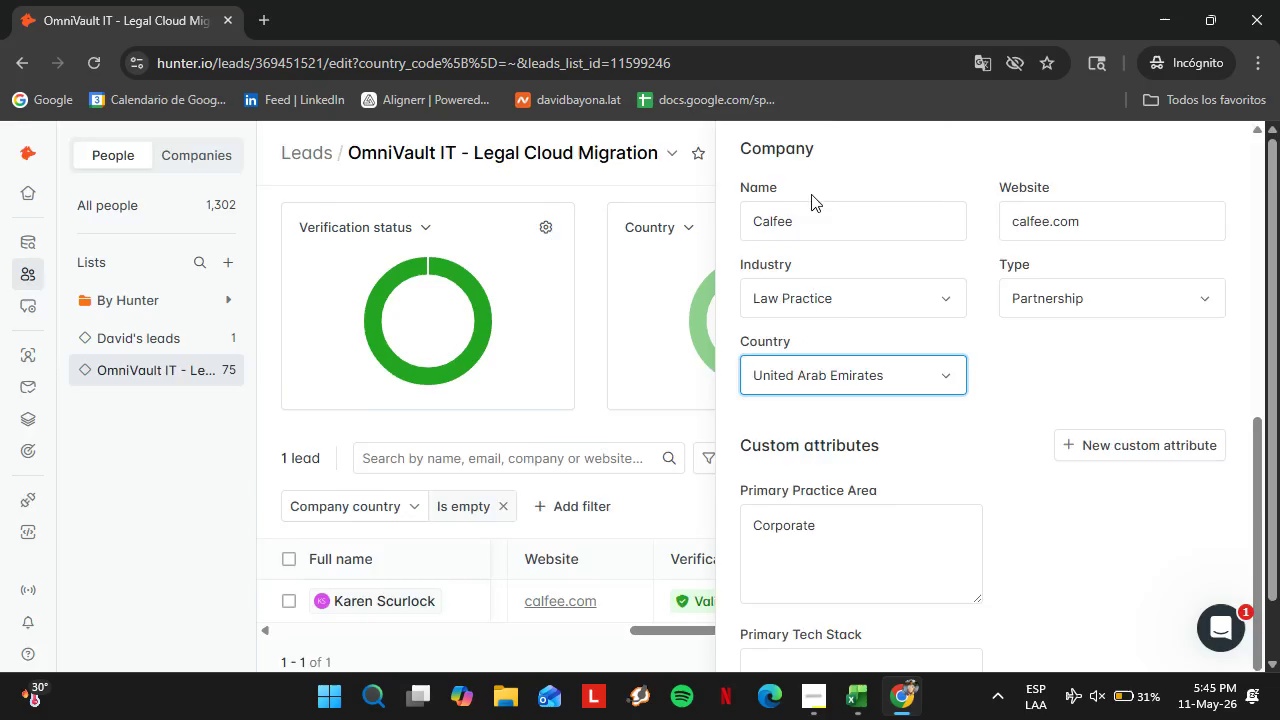 
wait(12.49)
 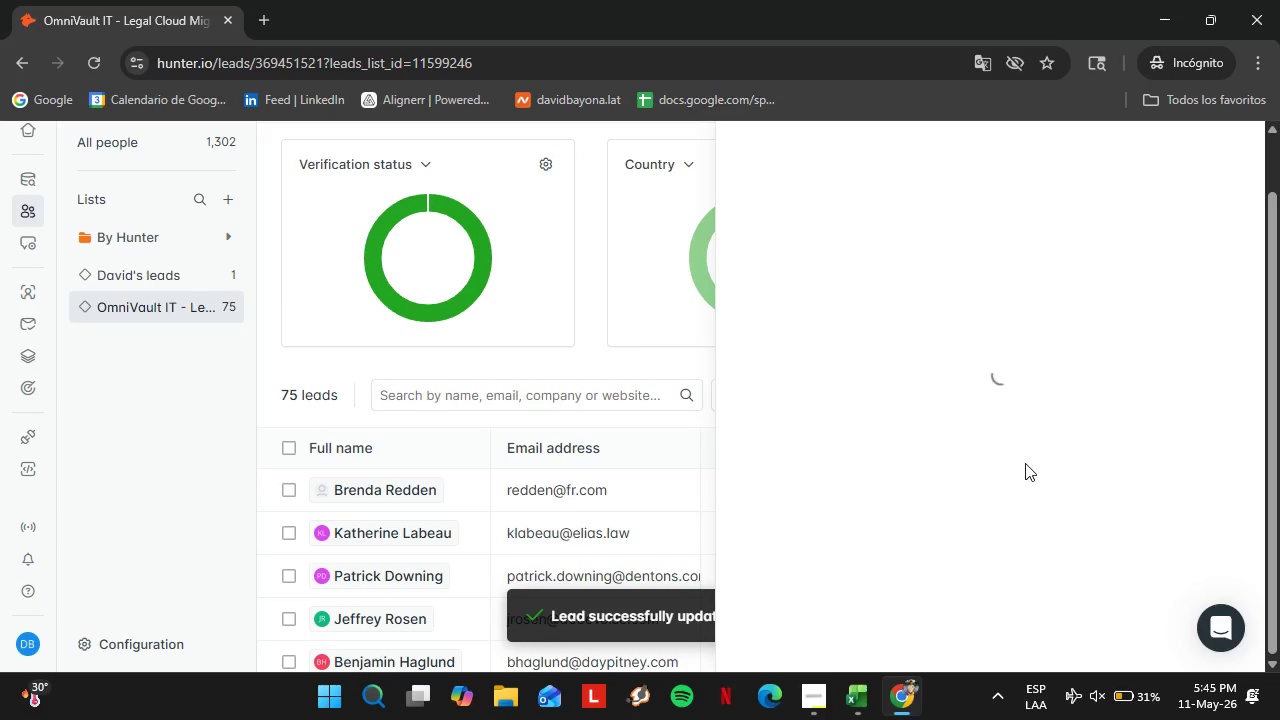 
scroll: coordinate [1033, 445], scroll_direction: up, amount: 3.0
 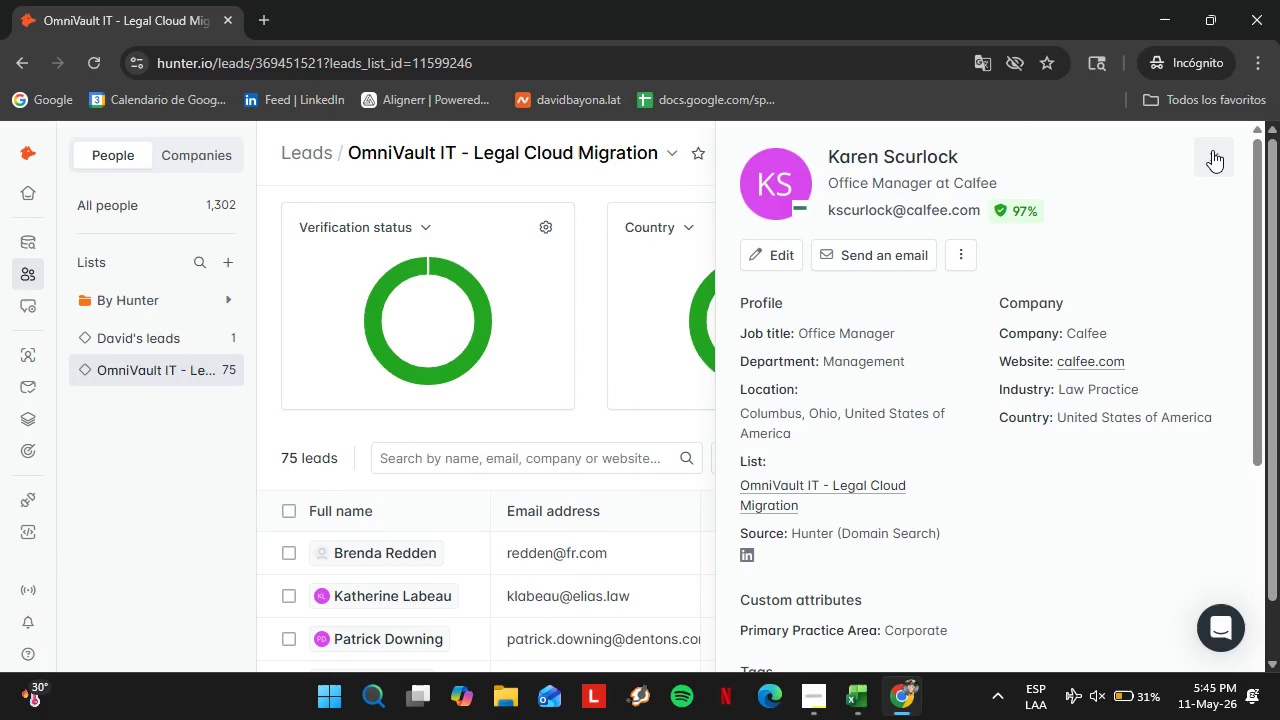 
left_click([1212, 150])
 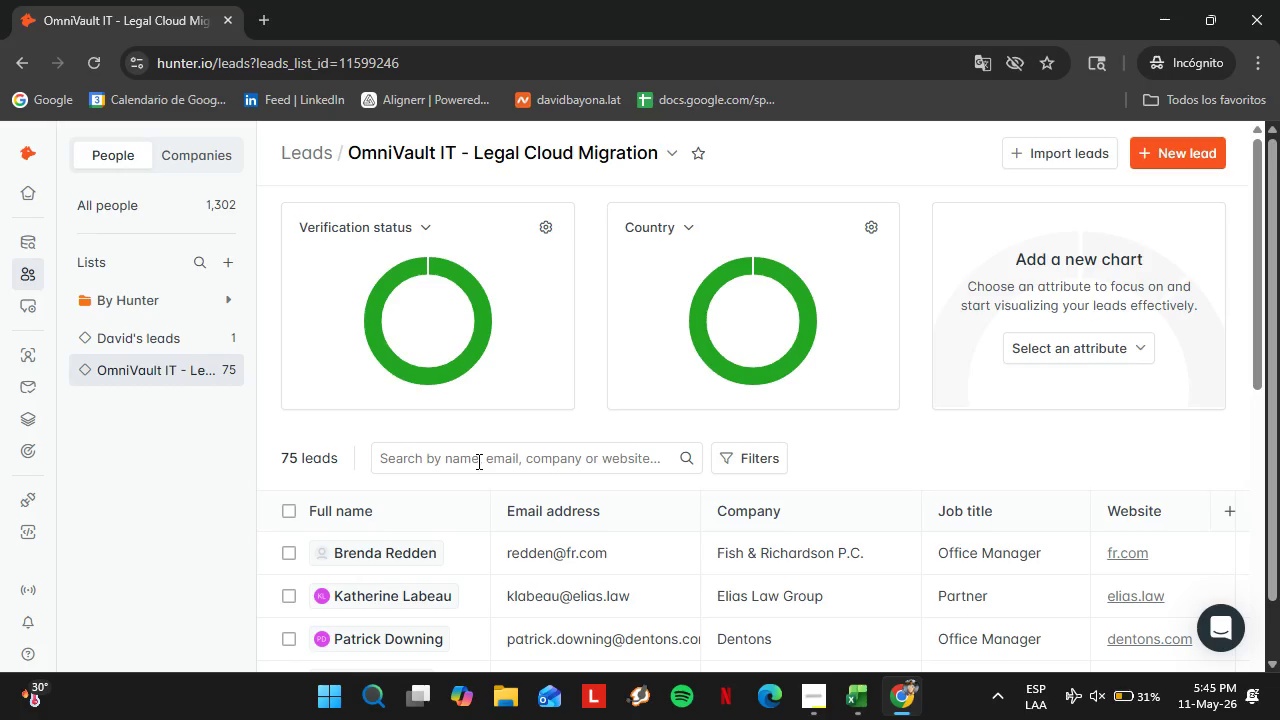 
scroll: coordinate [495, 506], scroll_direction: down, amount: 10.0
 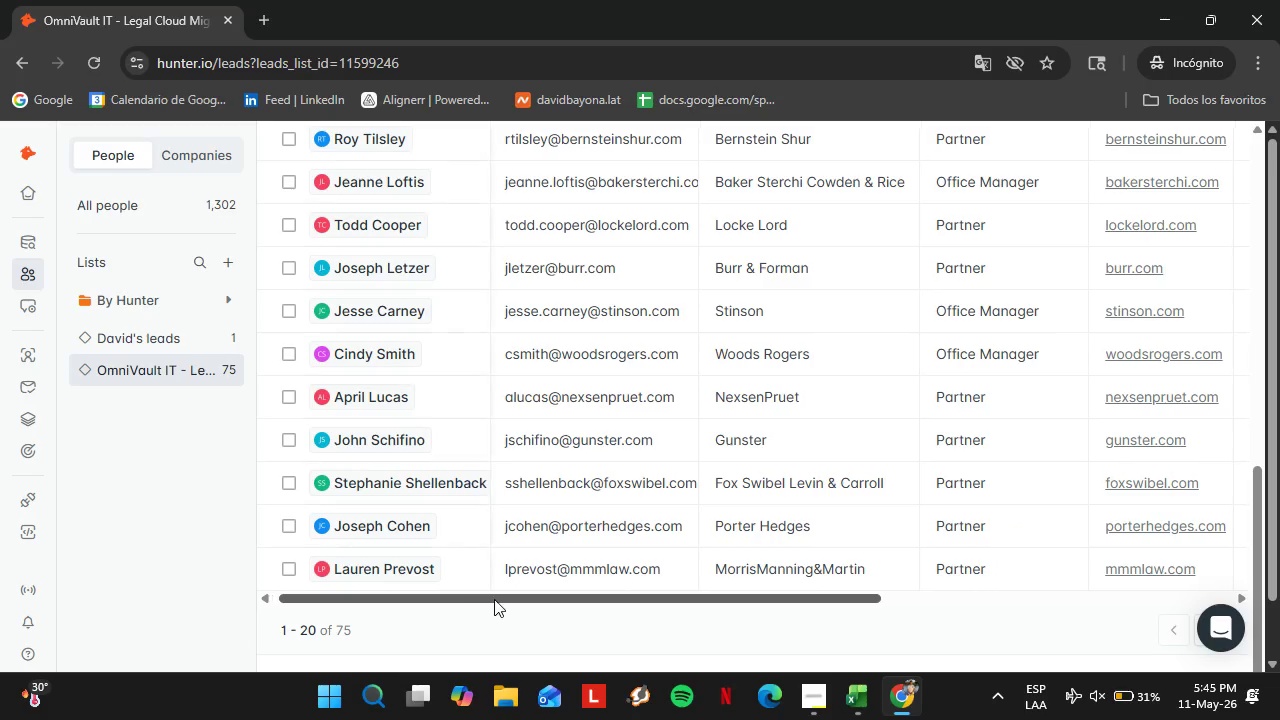 
left_click_drag(start_coordinate=[476, 598], to_coordinate=[745, 593])
 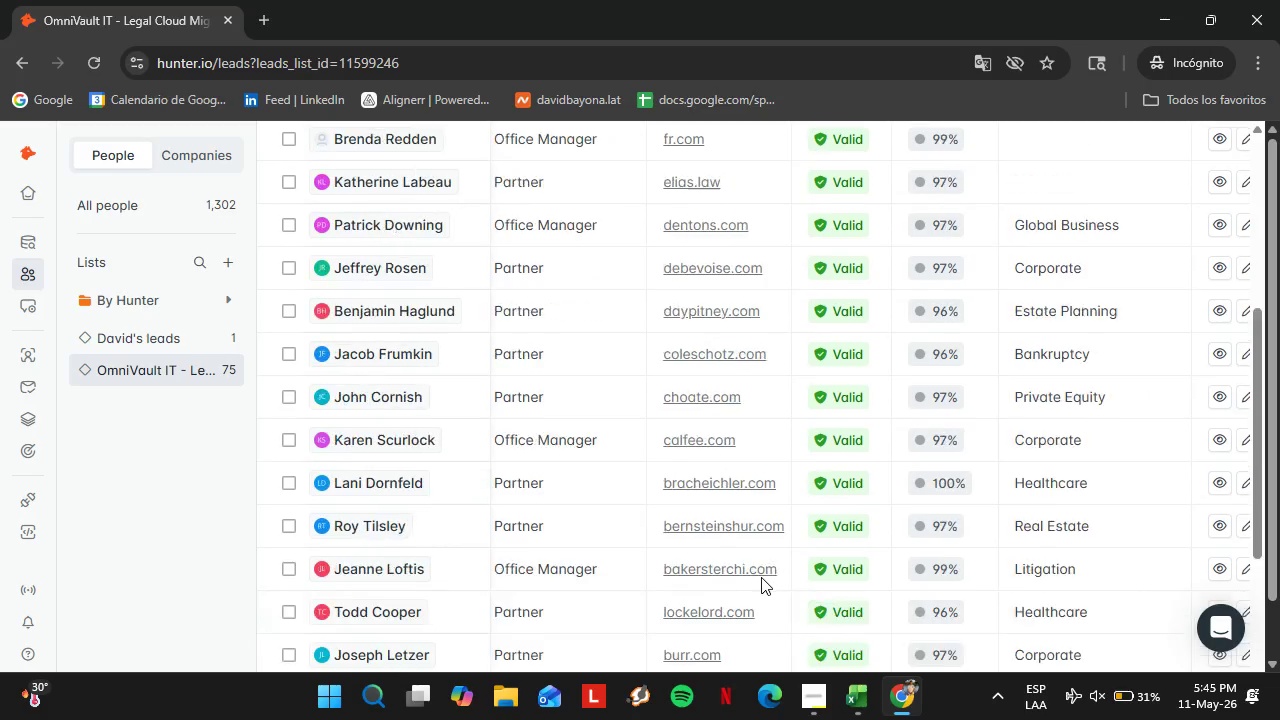 
scroll: coordinate [761, 577], scroll_direction: up, amount: 7.0
 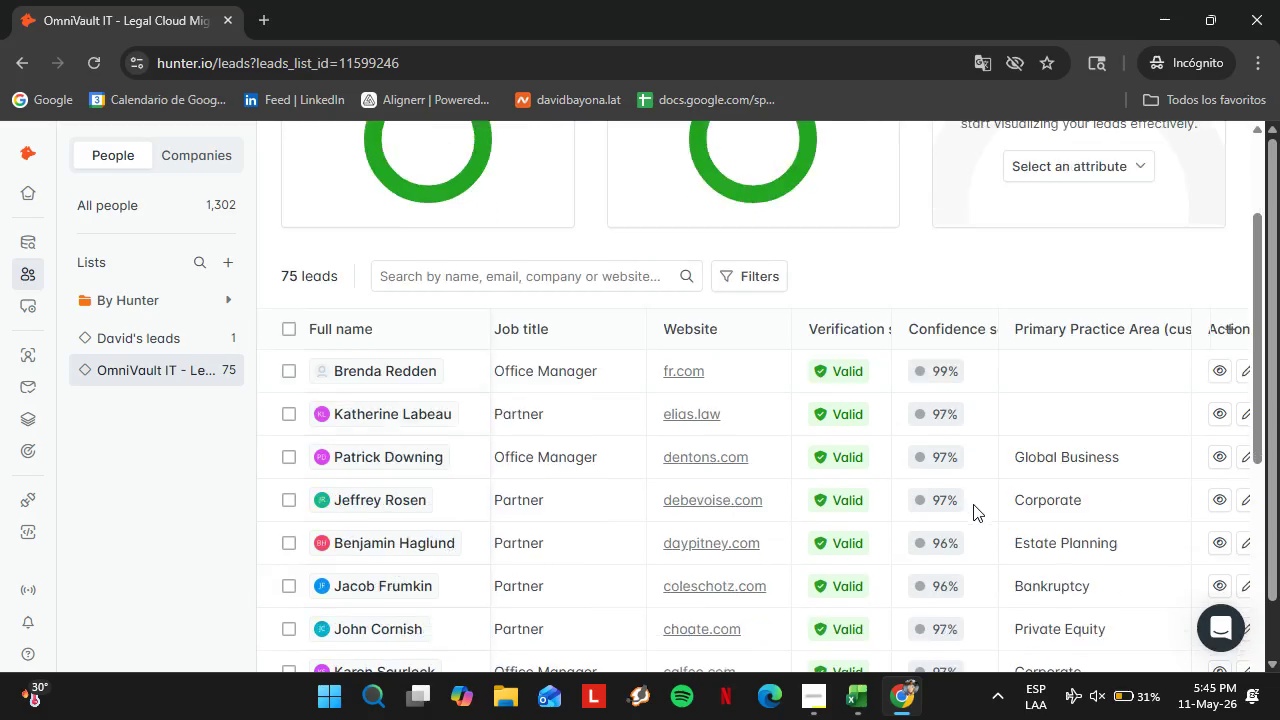 
scroll: coordinate [973, 507], scroll_direction: down, amount: 8.0
 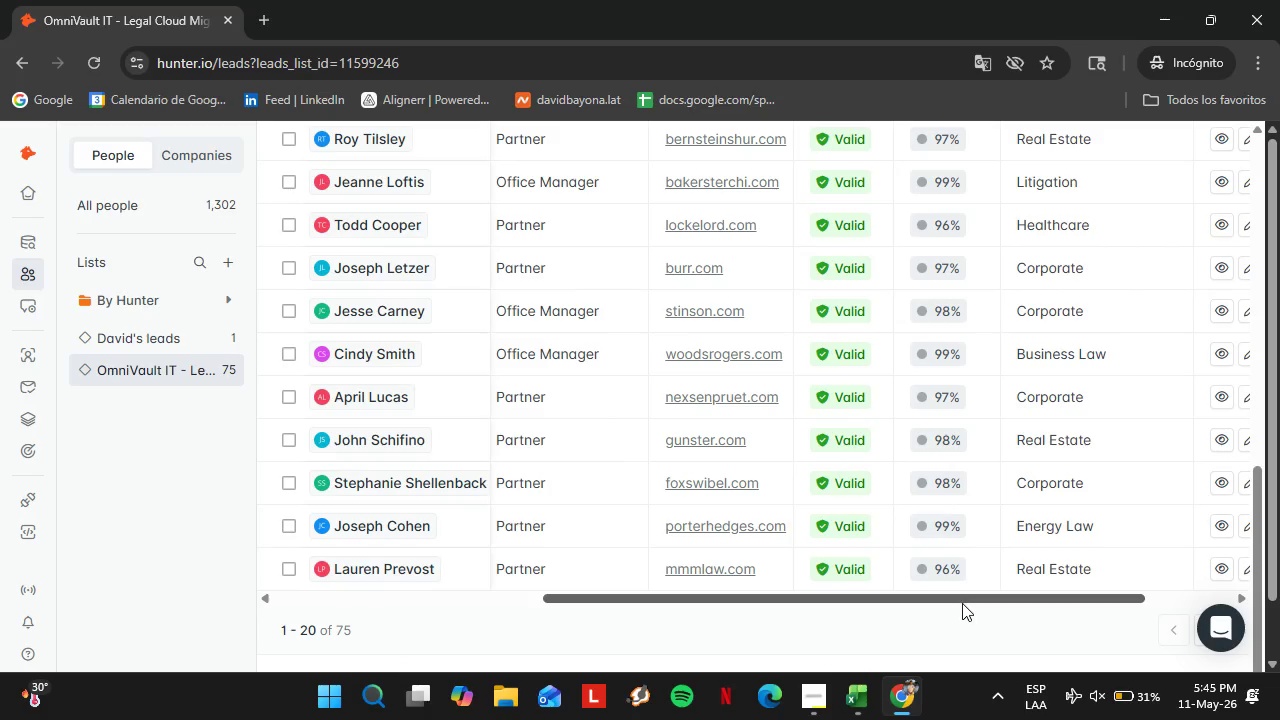 
left_click_drag(start_coordinate=[961, 603], to_coordinate=[956, 603])
 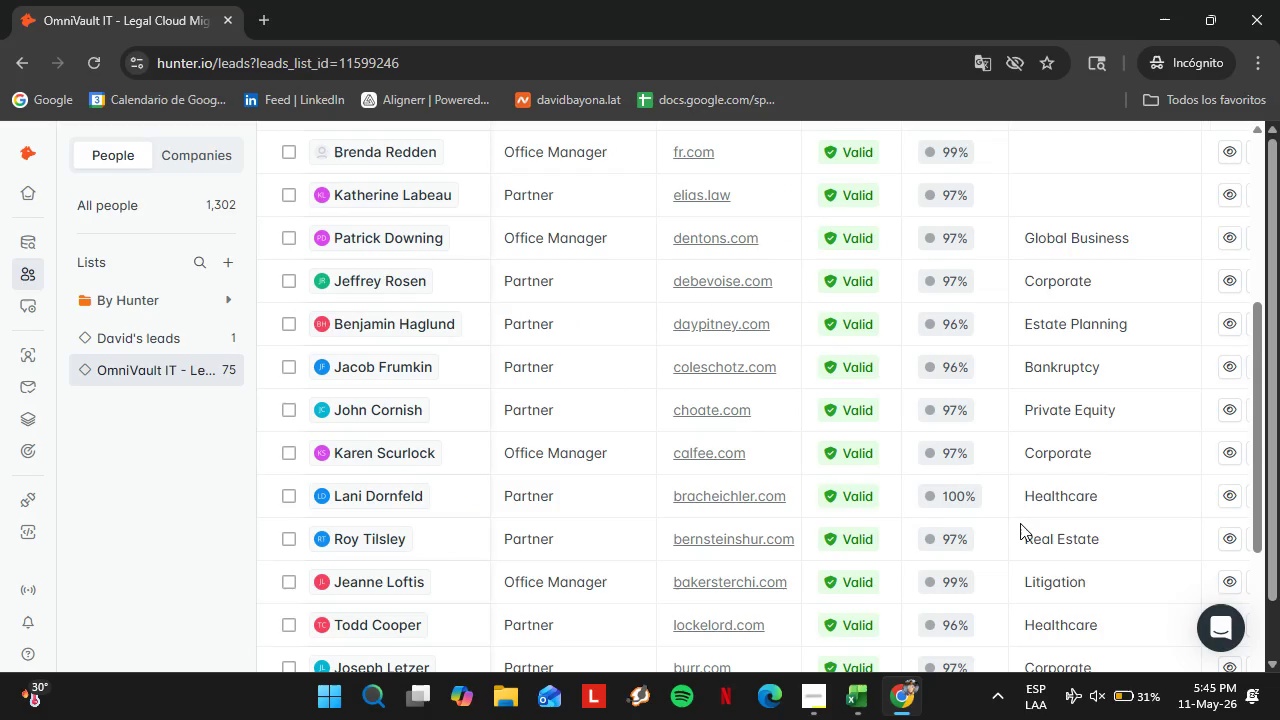 
scroll: coordinate [1042, 497], scroll_direction: up, amount: 6.0
 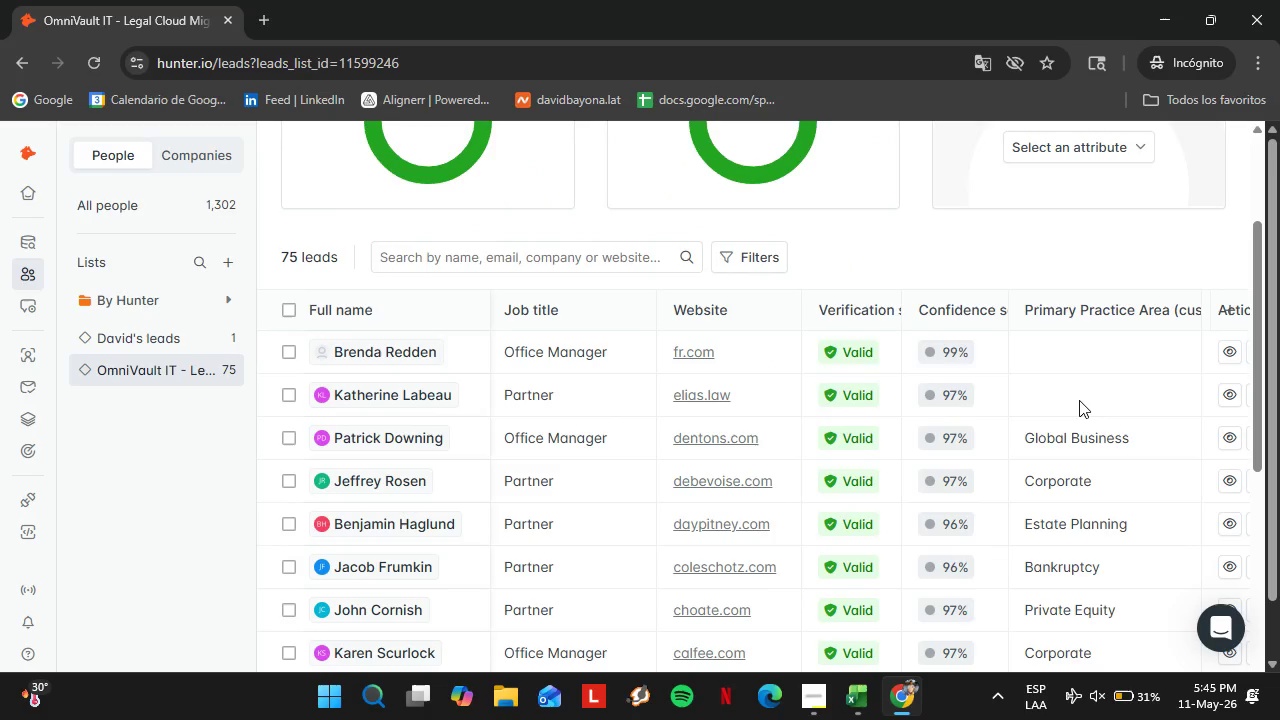 
double_click([1079, 400])
 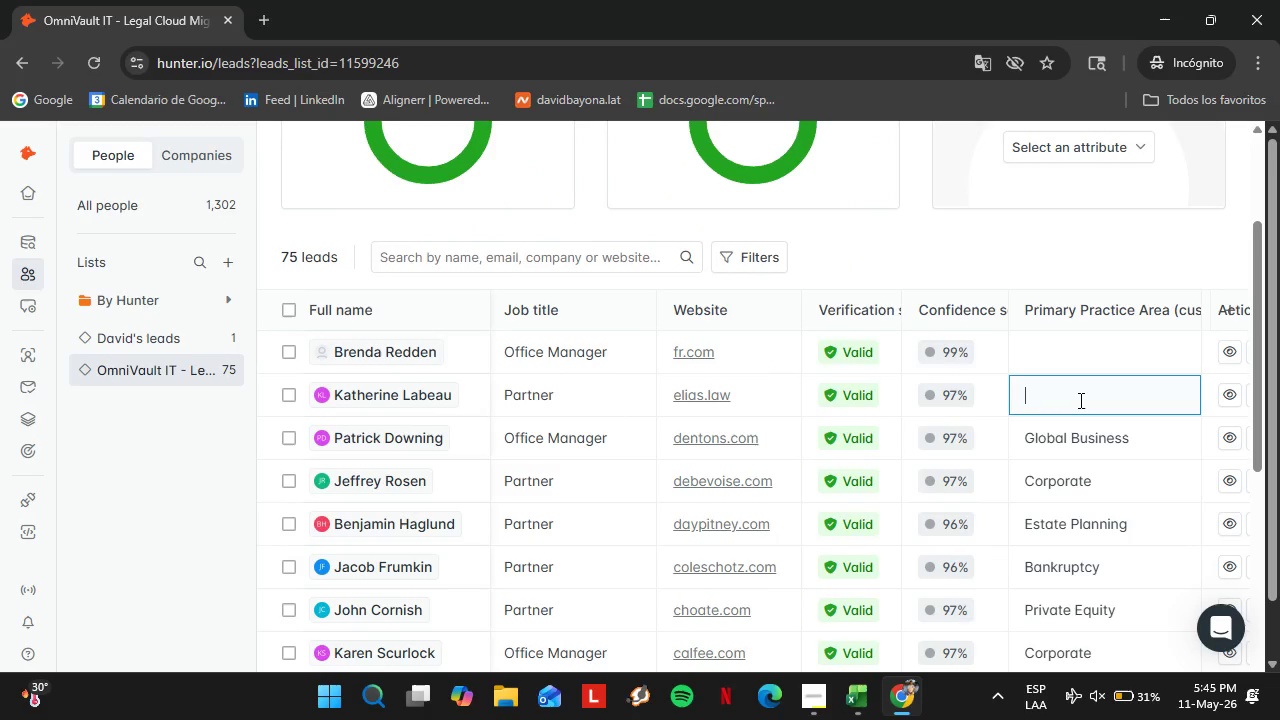 
triple_click([1079, 400])
 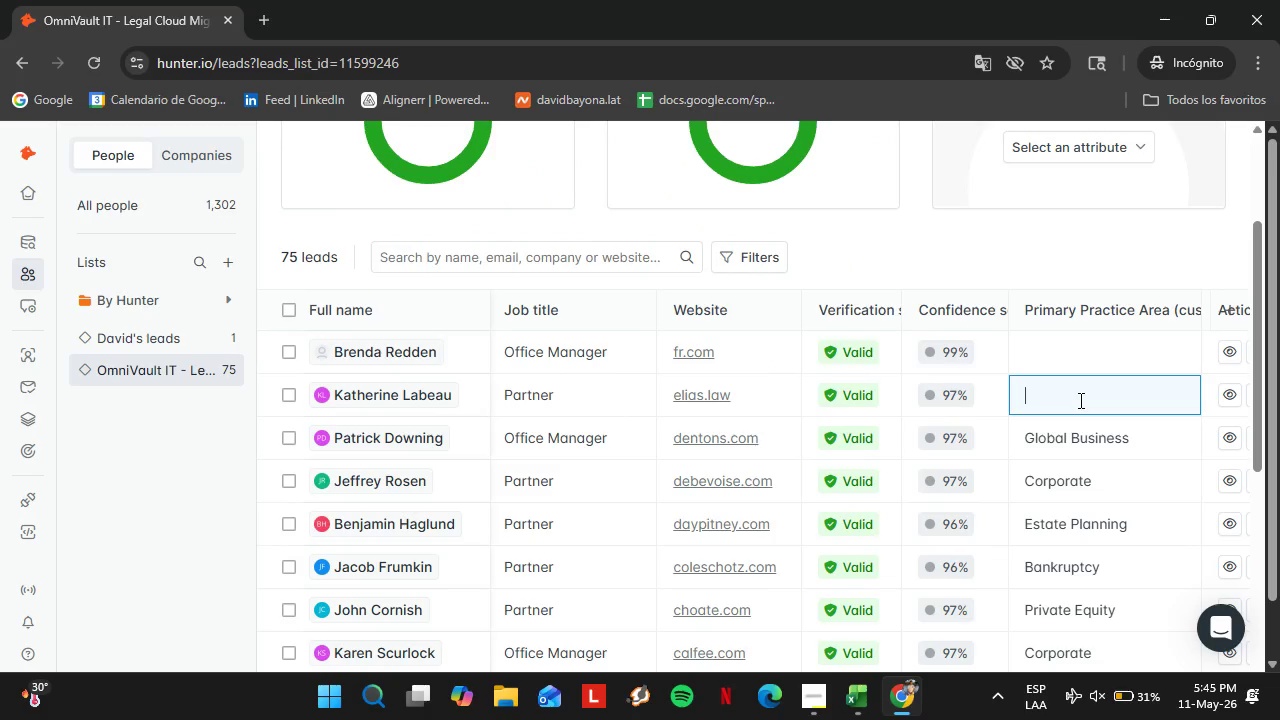 
type(Pi)
key(Backspace)
type(olitical Law)
 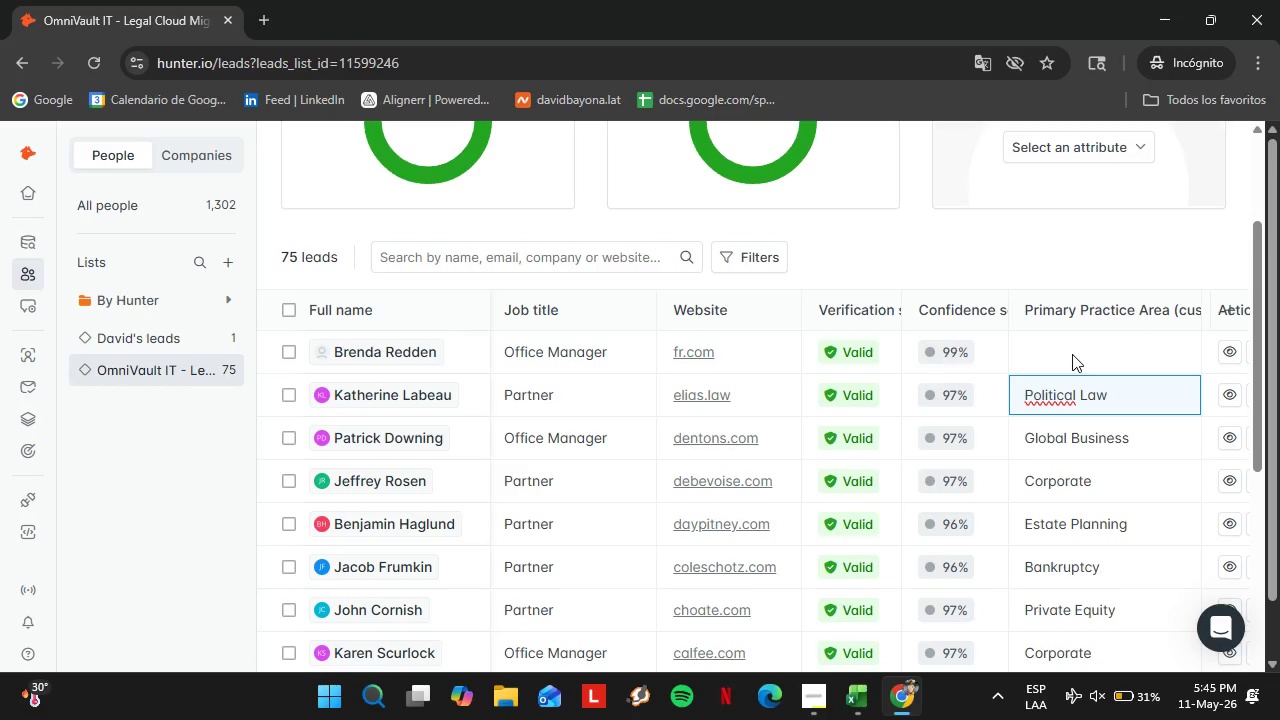 
double_click([1072, 354])
 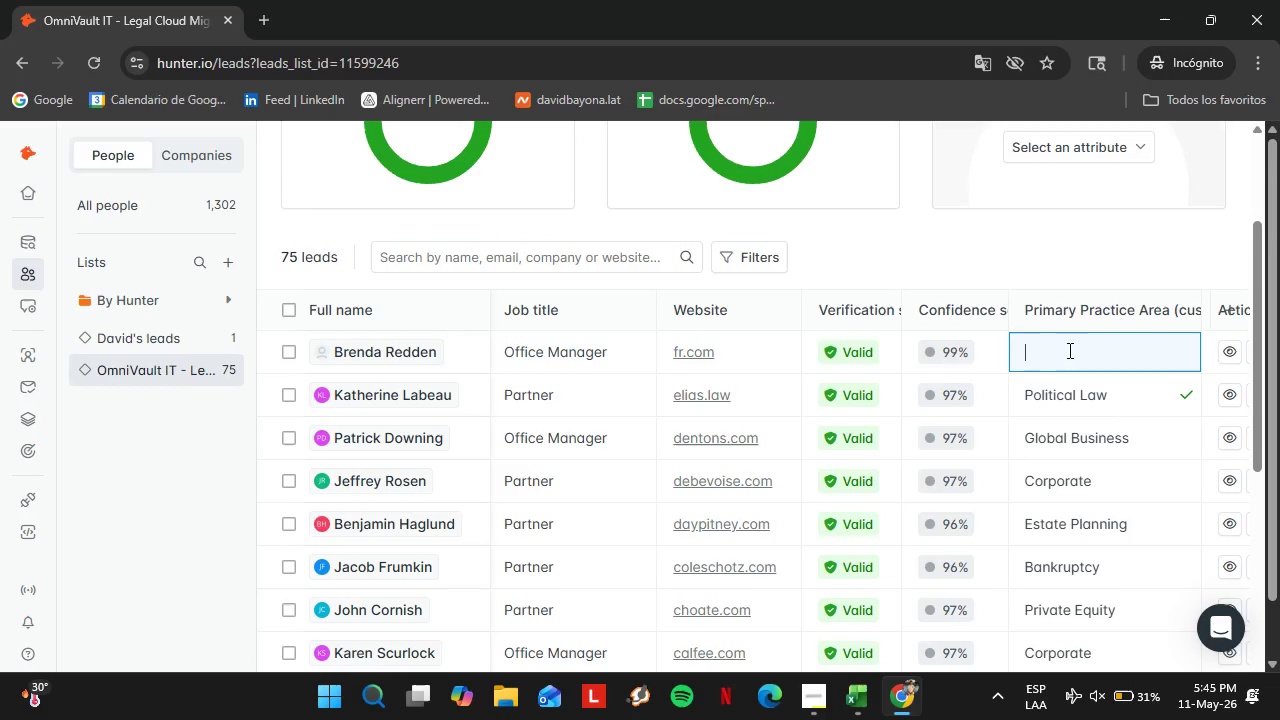 
triple_click([1072, 354])
 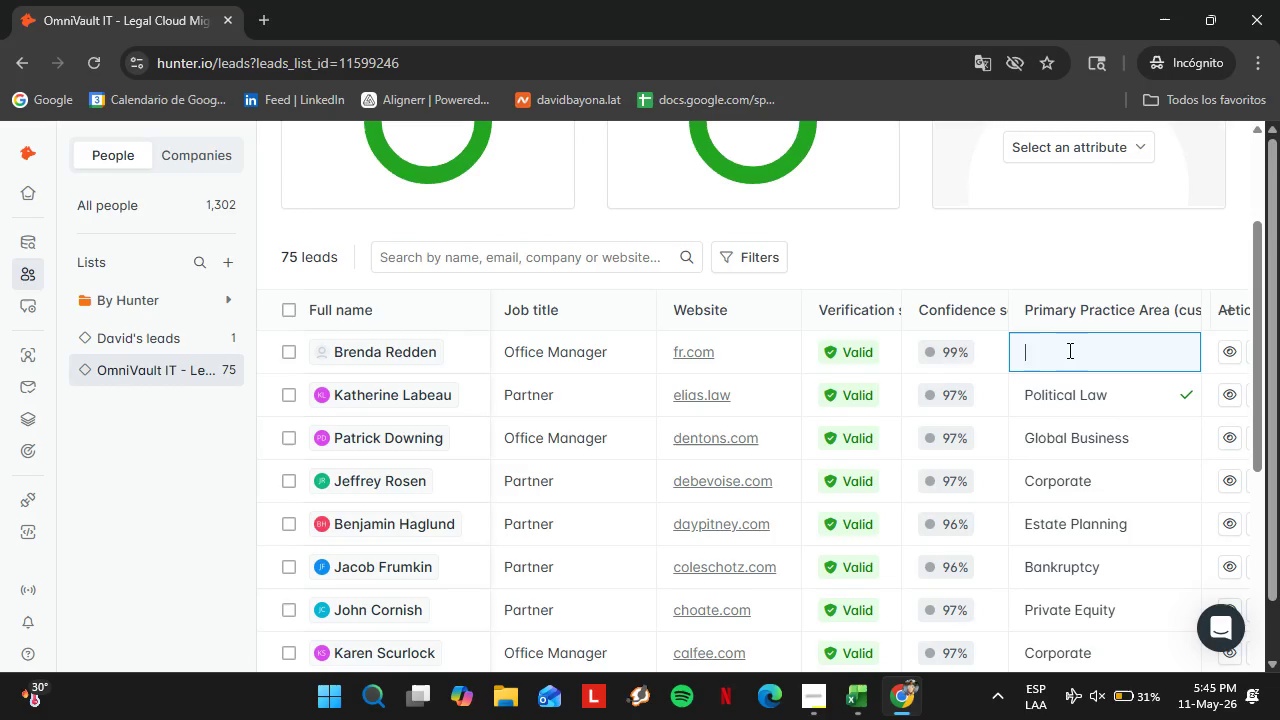 
type(Intellectual Property)
 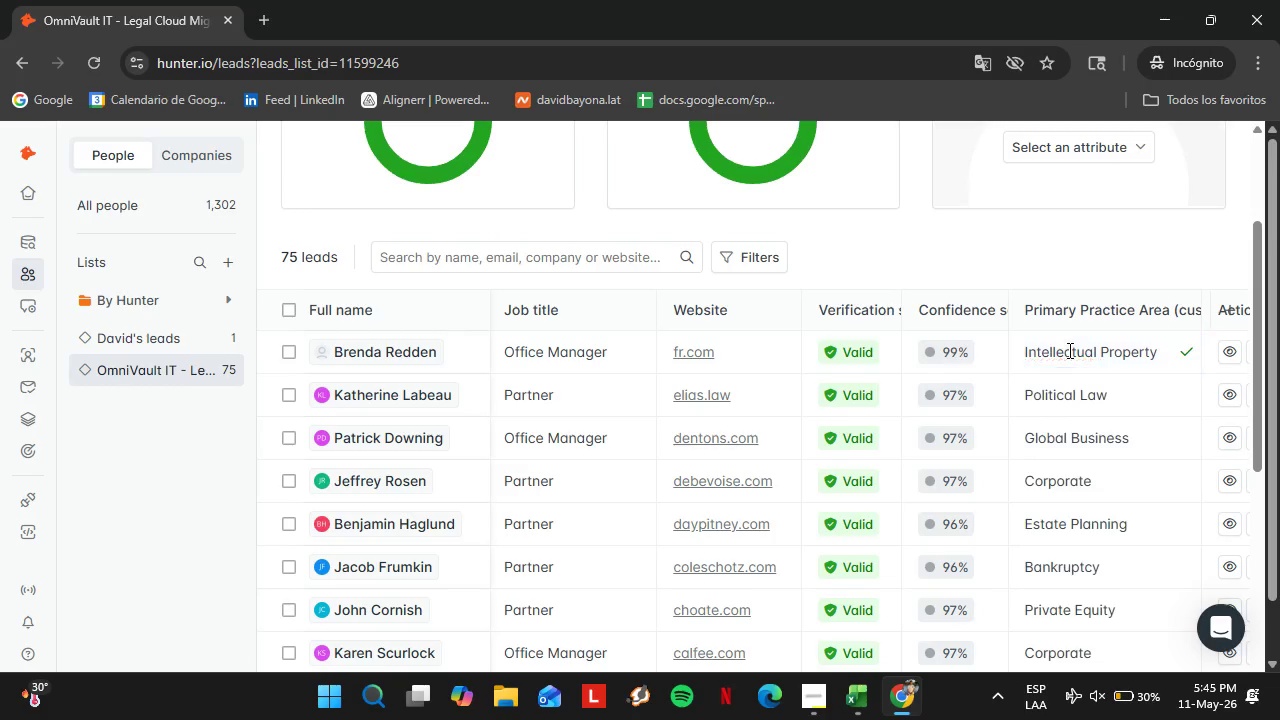 
 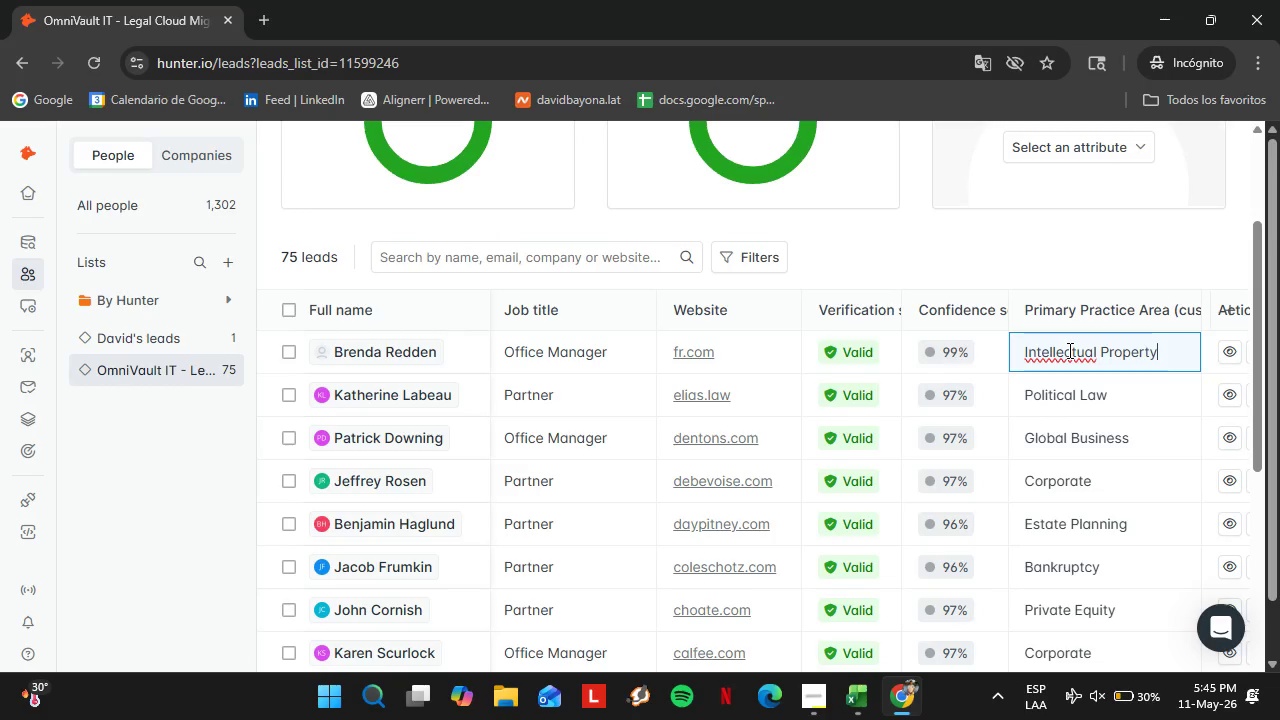 
key(Enter)
 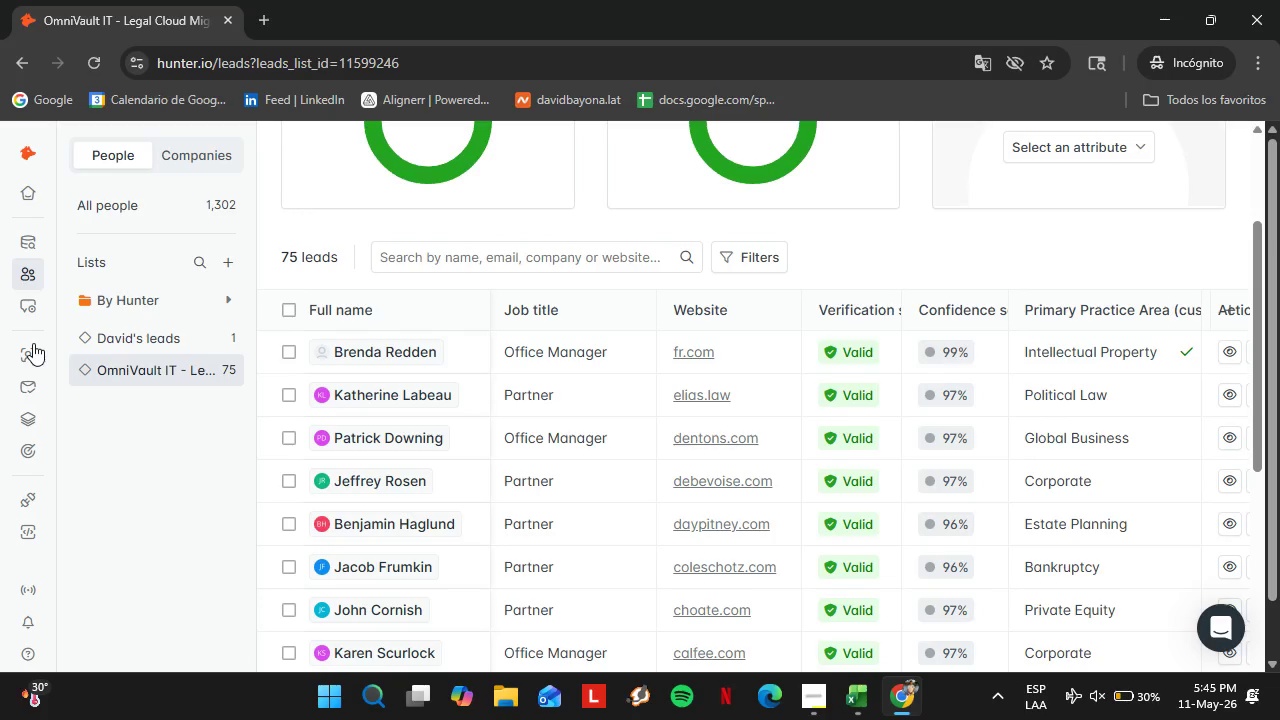 
left_click([26, 348])
 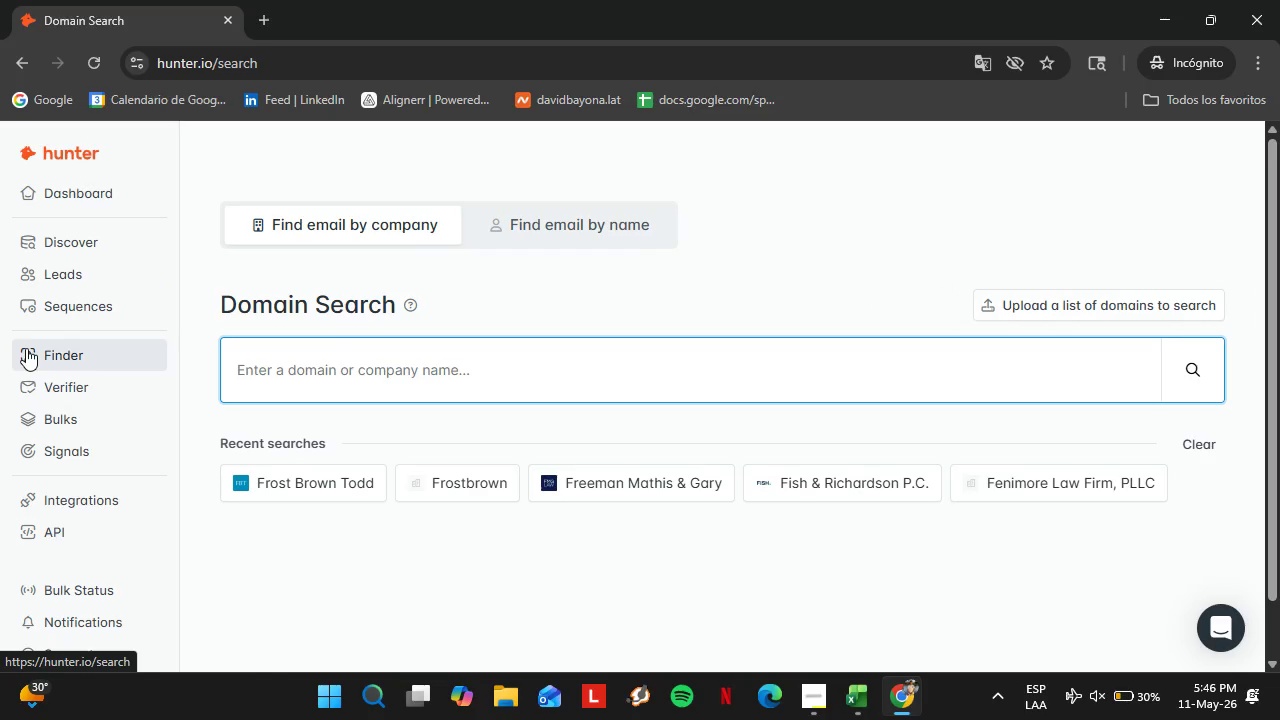 
mouse_move([354, 366])
 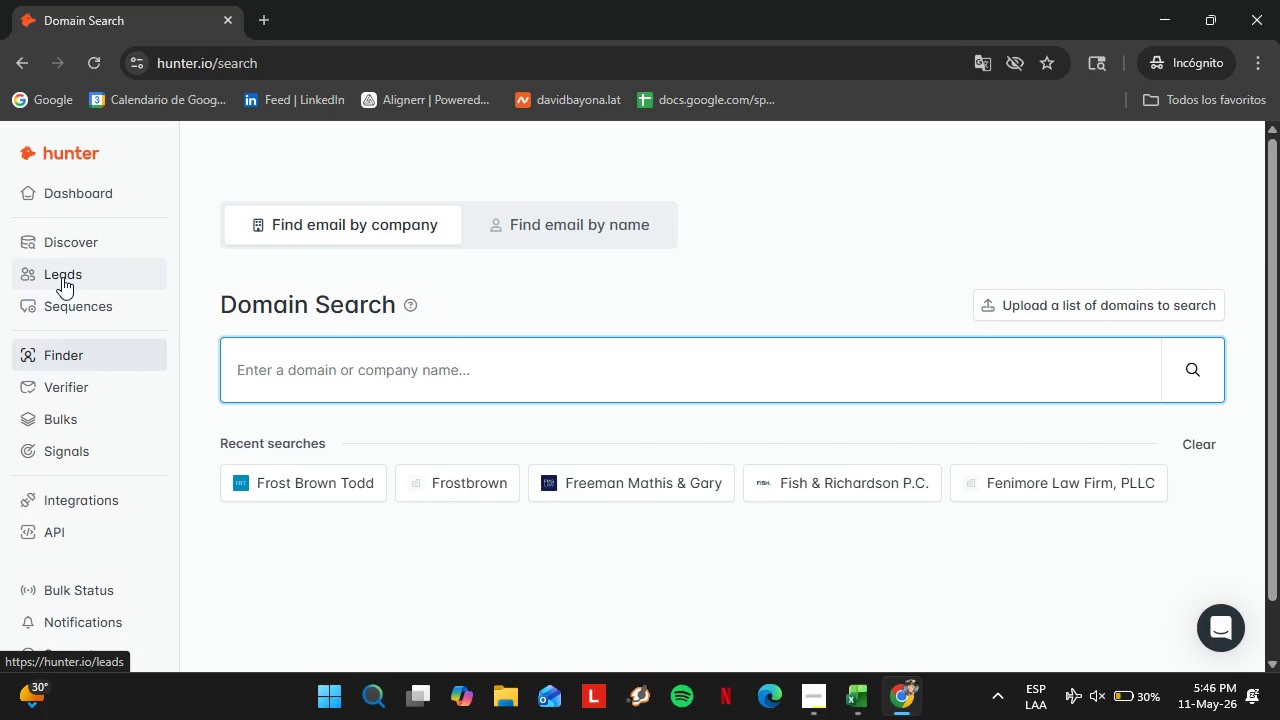 
left_click([56, 268])
 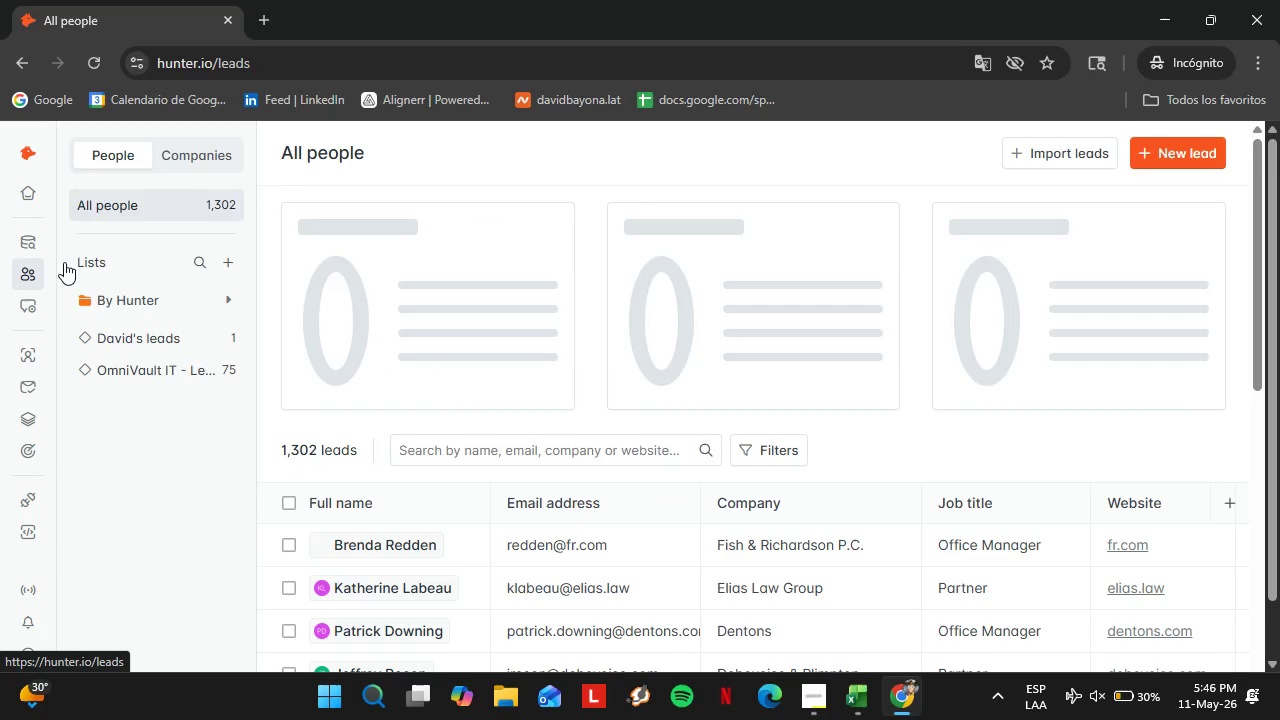 
left_click([146, 372])
 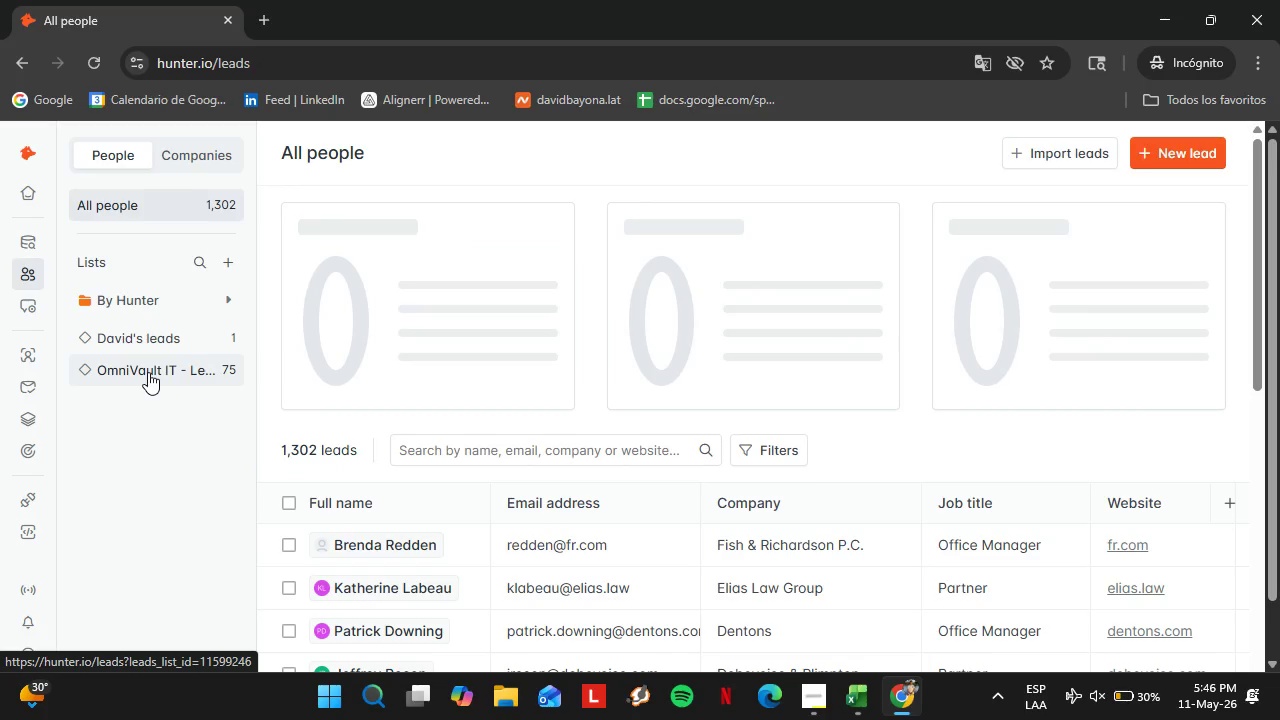 
left_click([148, 372])
 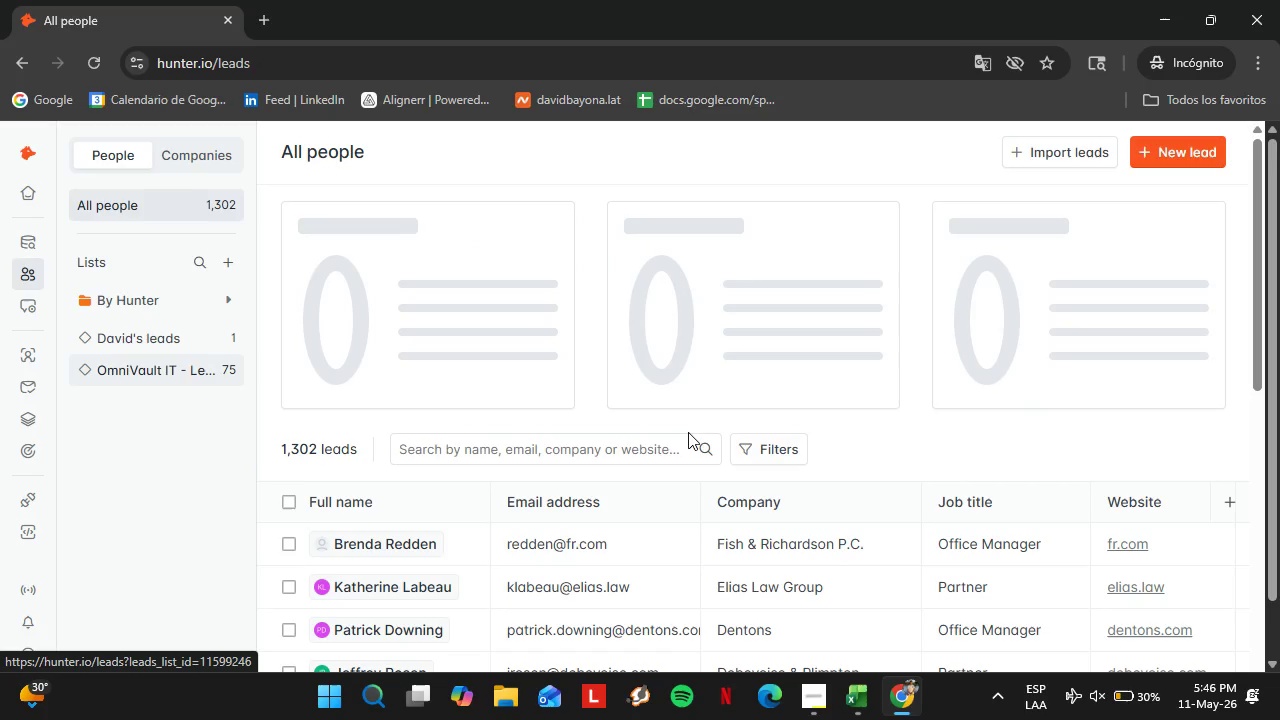 
scroll: coordinate [688, 432], scroll_direction: down, amount: 1.0
 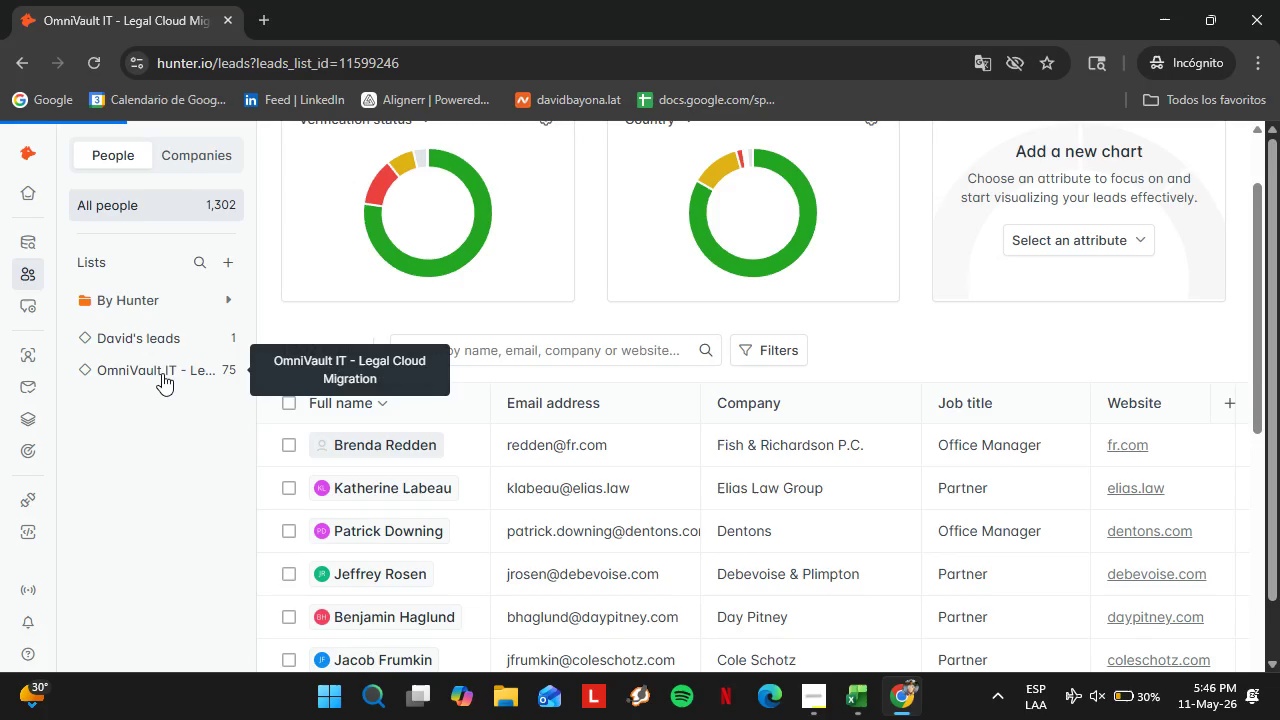 
left_click([162, 373])
 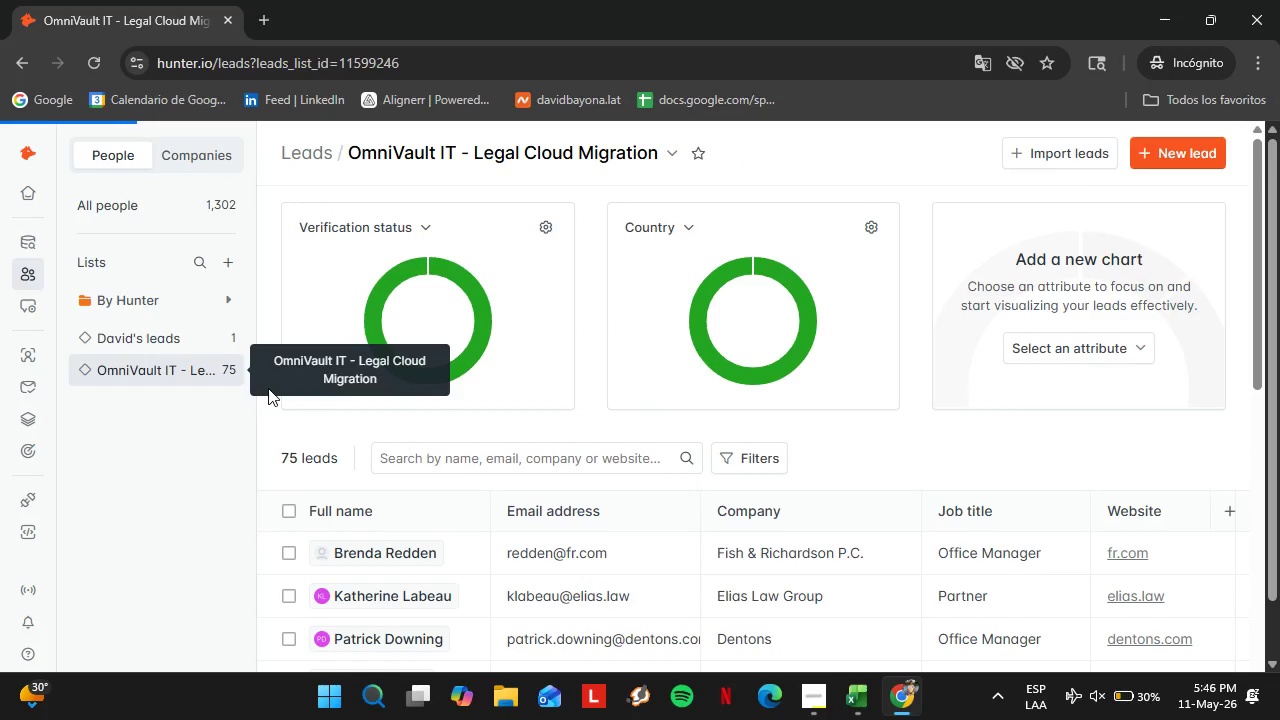 
wait(10.58)
 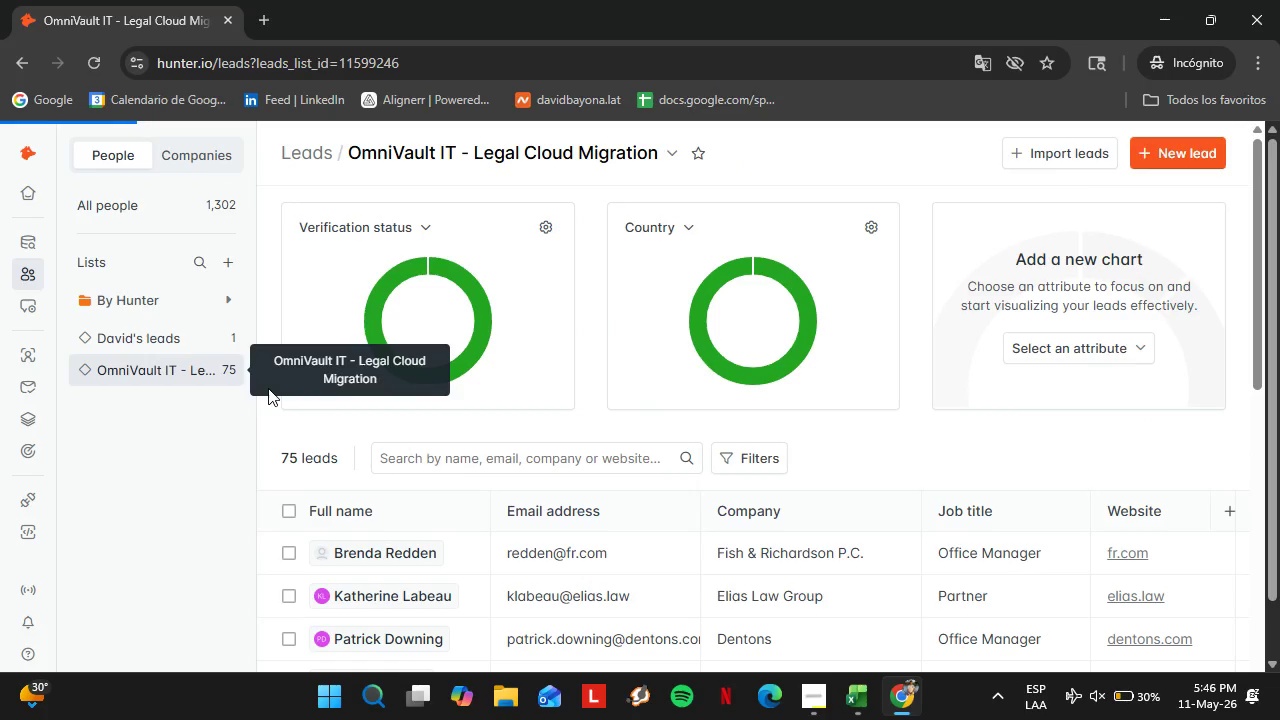 
scroll: coordinate [597, 527], scroll_direction: down, amount: 12.0
 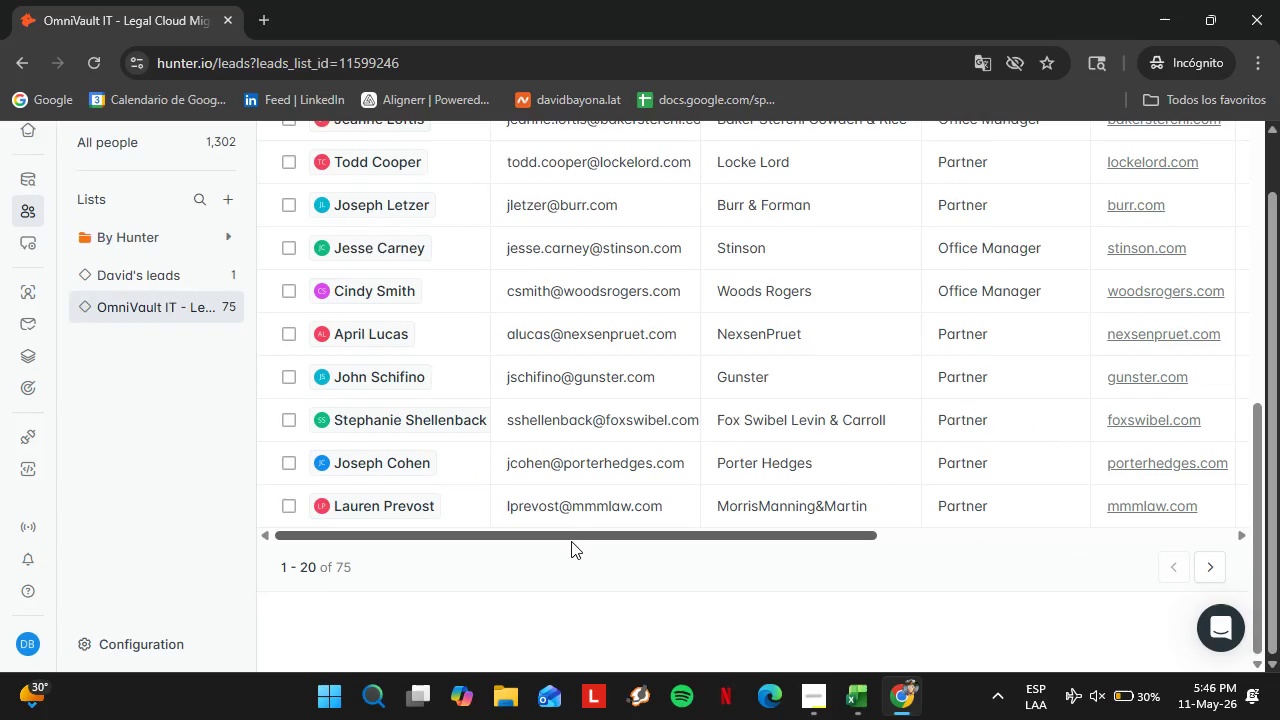 
left_click_drag(start_coordinate=[571, 541], to_coordinate=[945, 536])
 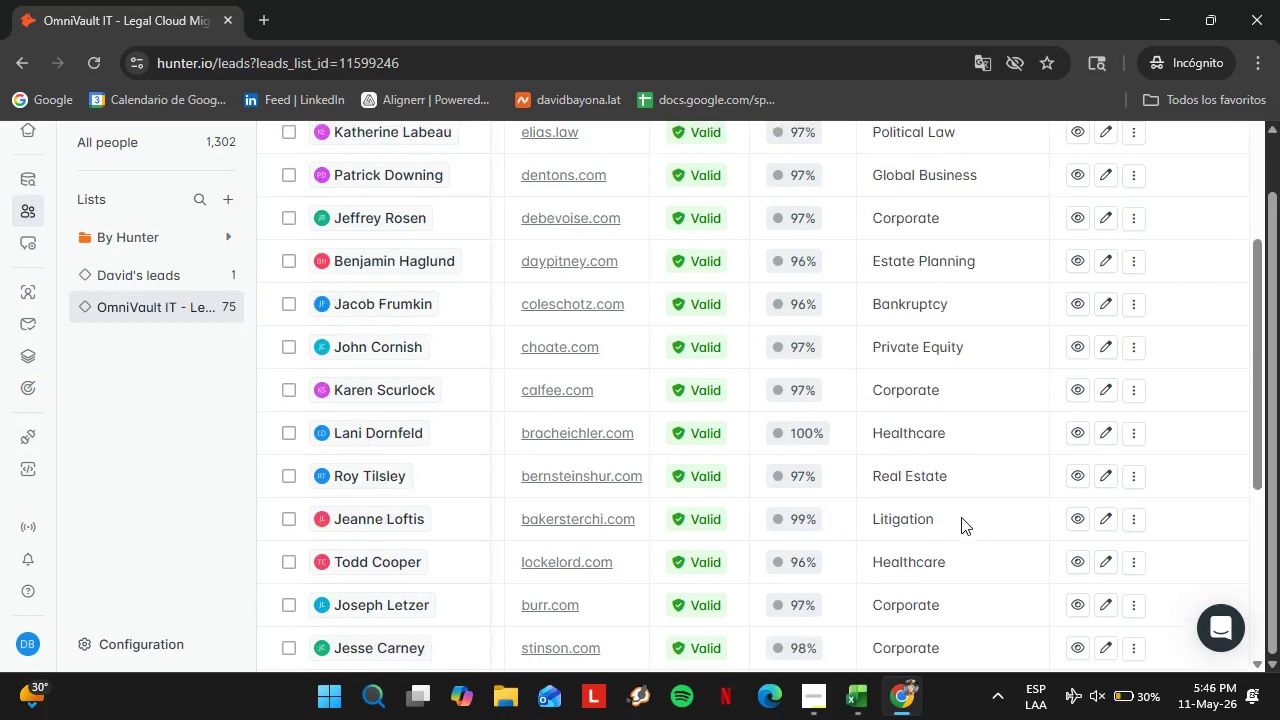 
scroll: coordinate [959, 519], scroll_direction: down, amount: 8.0
 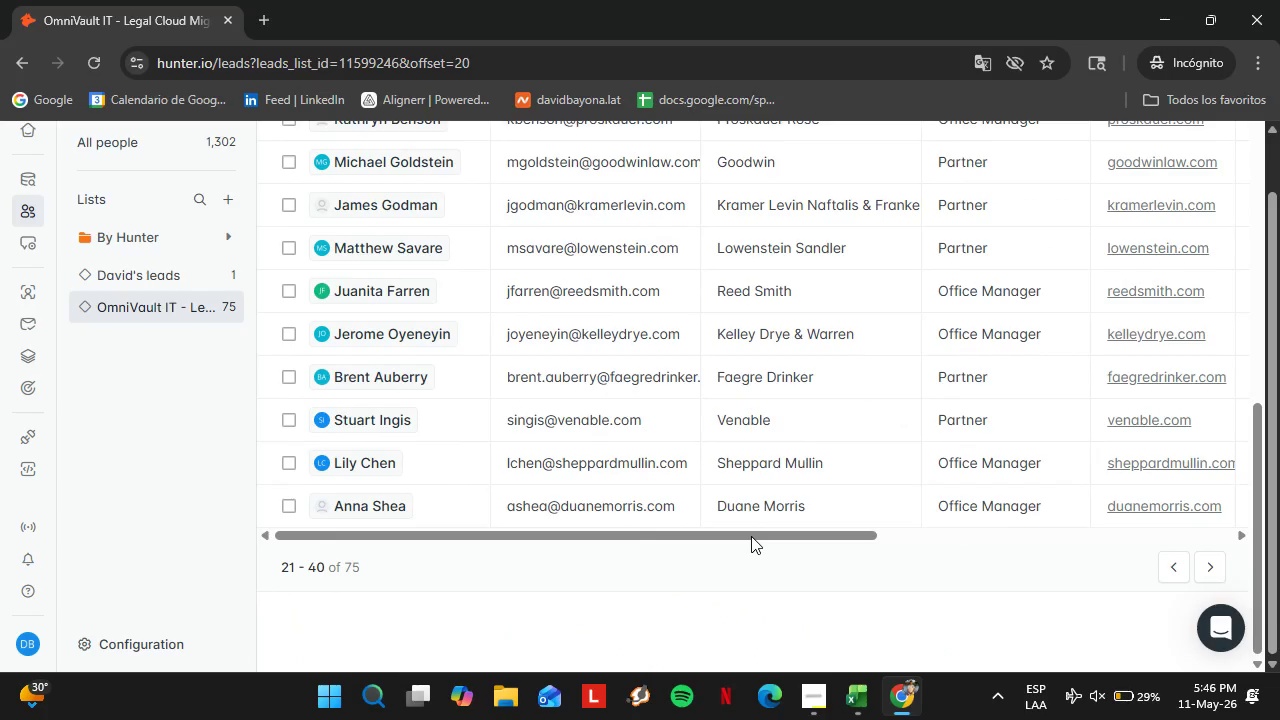 
left_click_drag(start_coordinate=[746, 535], to_coordinate=[1042, 541])
 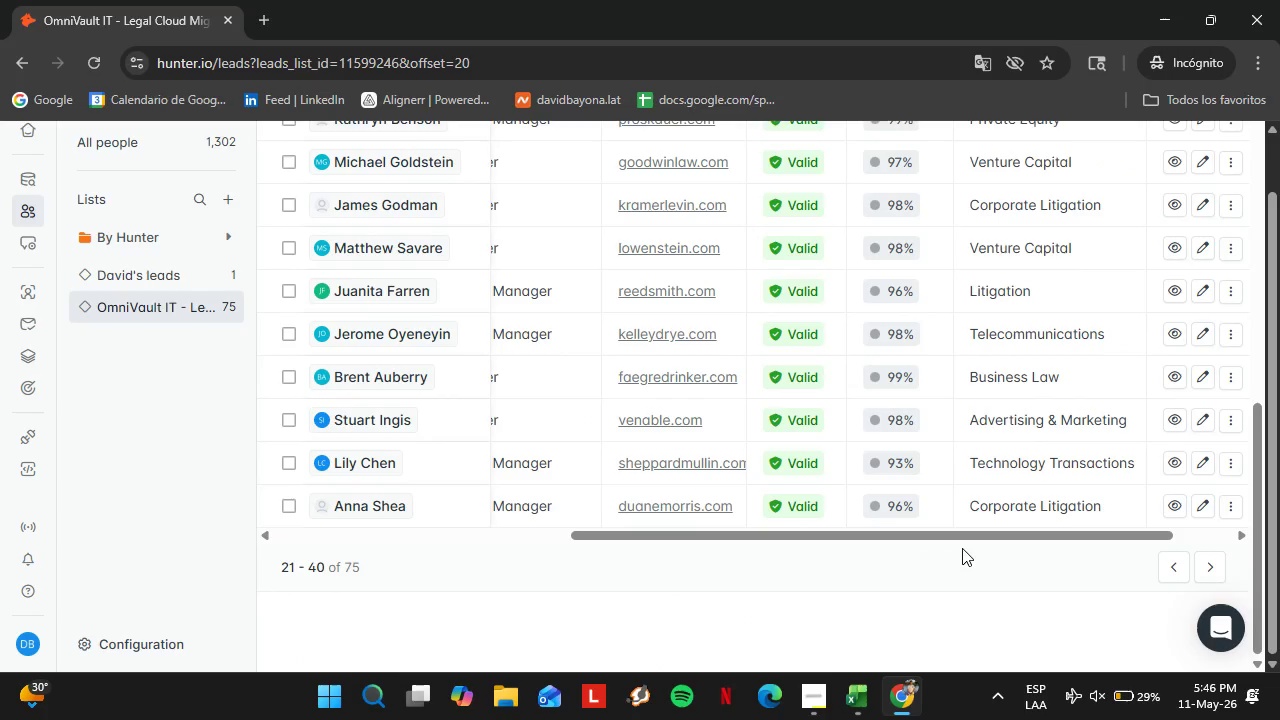 
scroll: coordinate [1003, 531], scroll_direction: down, amount: 5.0
 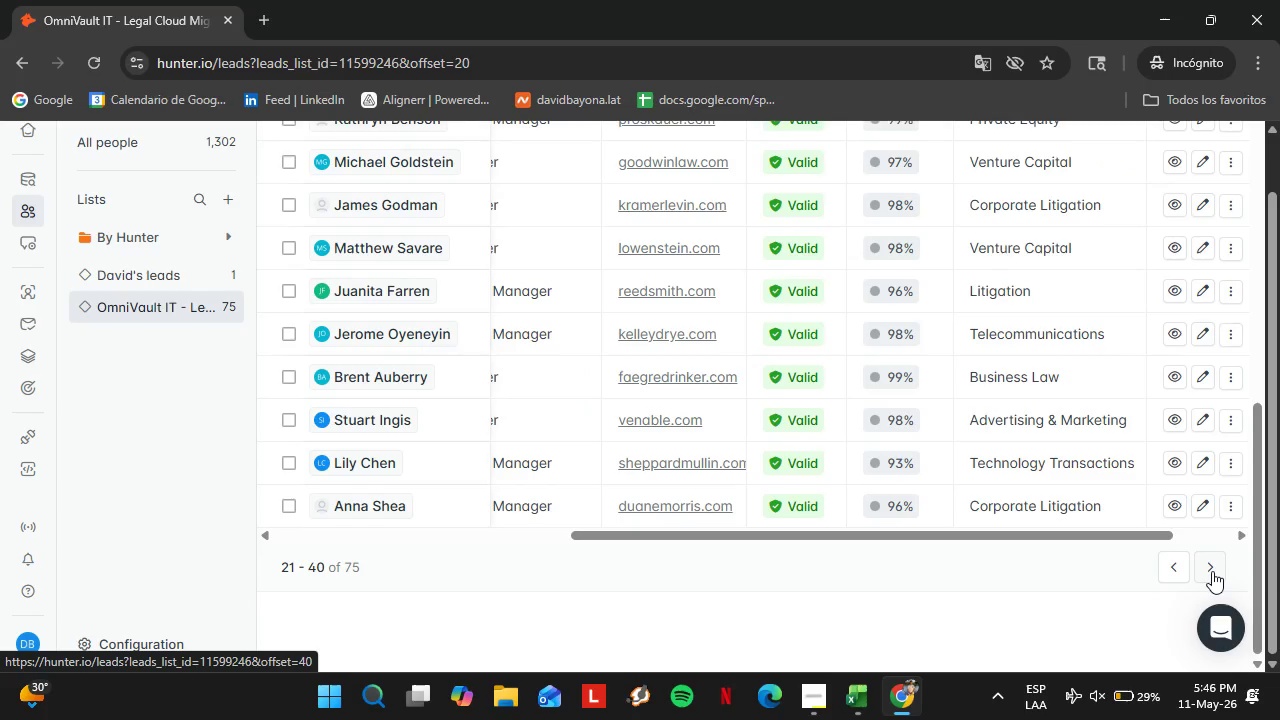 
left_click([1212, 571])
 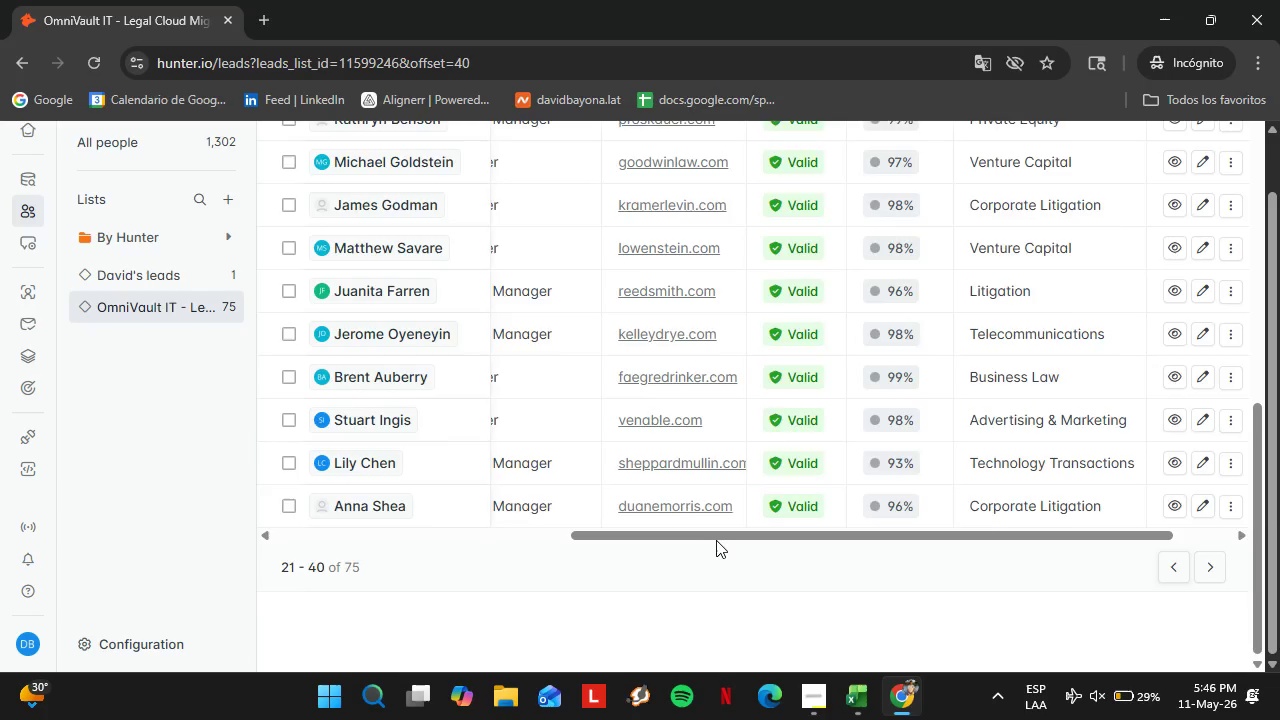 
wait(6.06)
 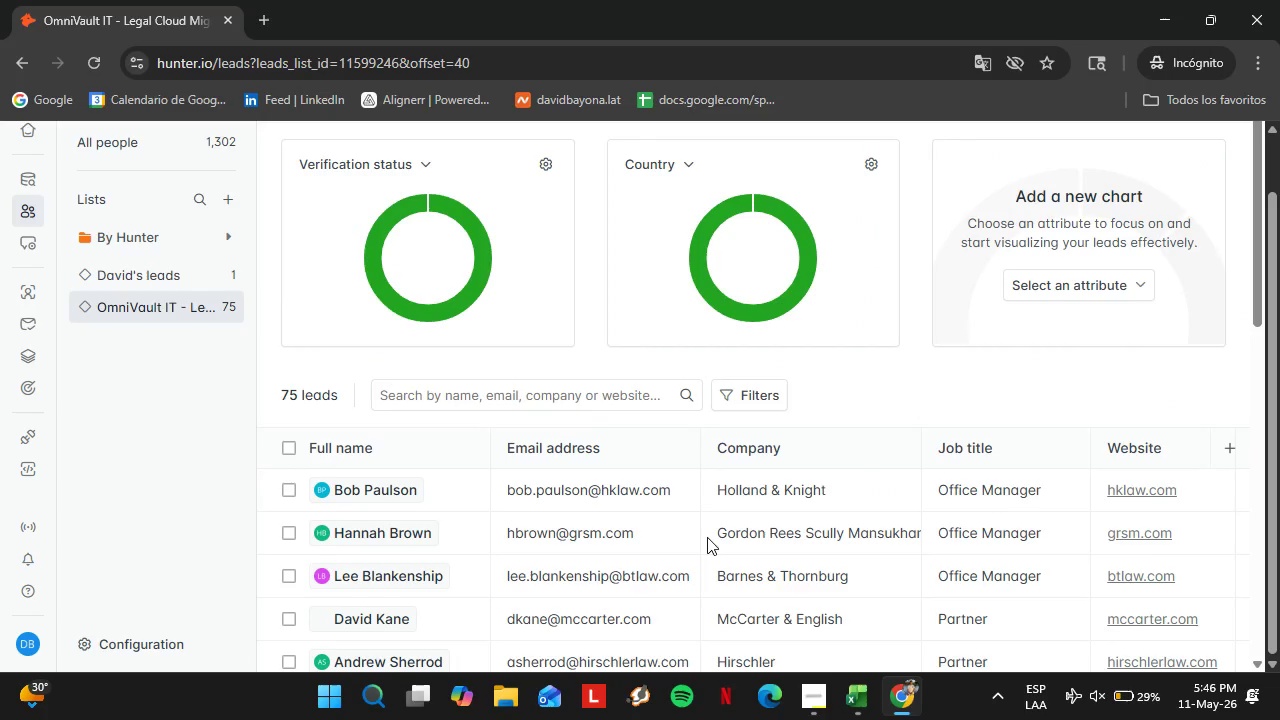 
left_click_drag(start_coordinate=[744, 539], to_coordinate=[1076, 544])
 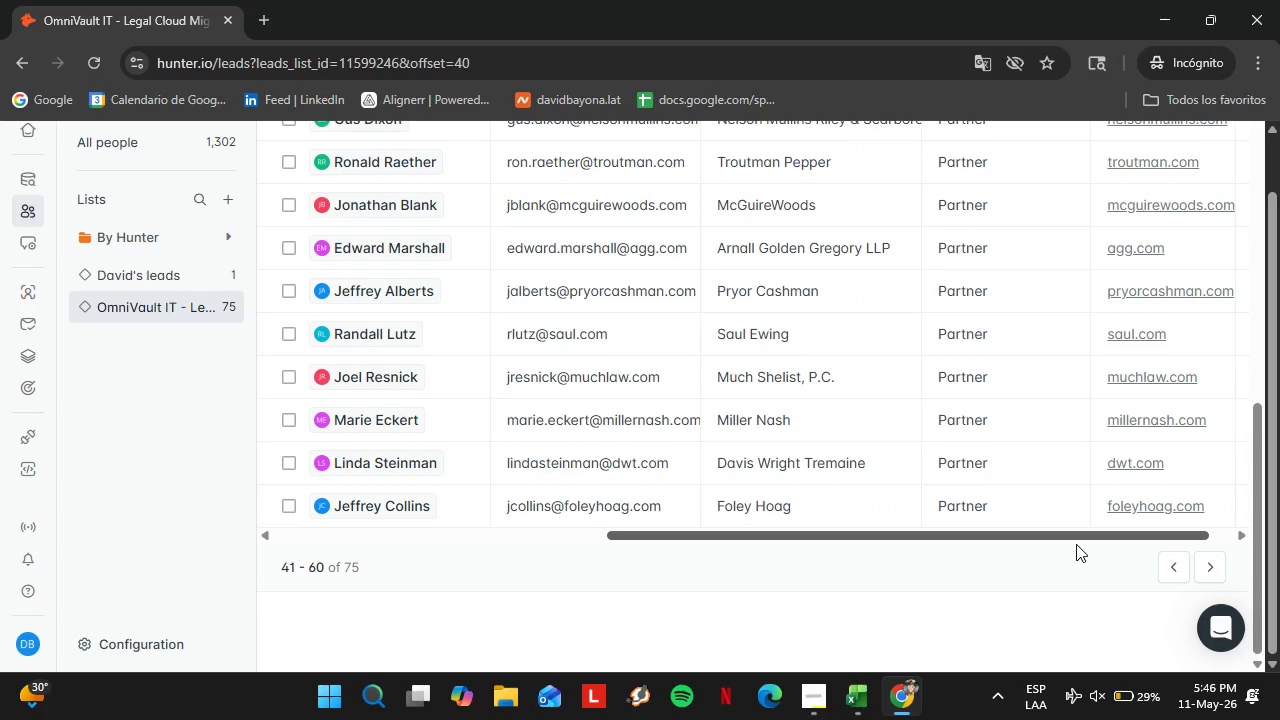 
scroll: coordinate [916, 452], scroll_direction: down, amount: 14.0
 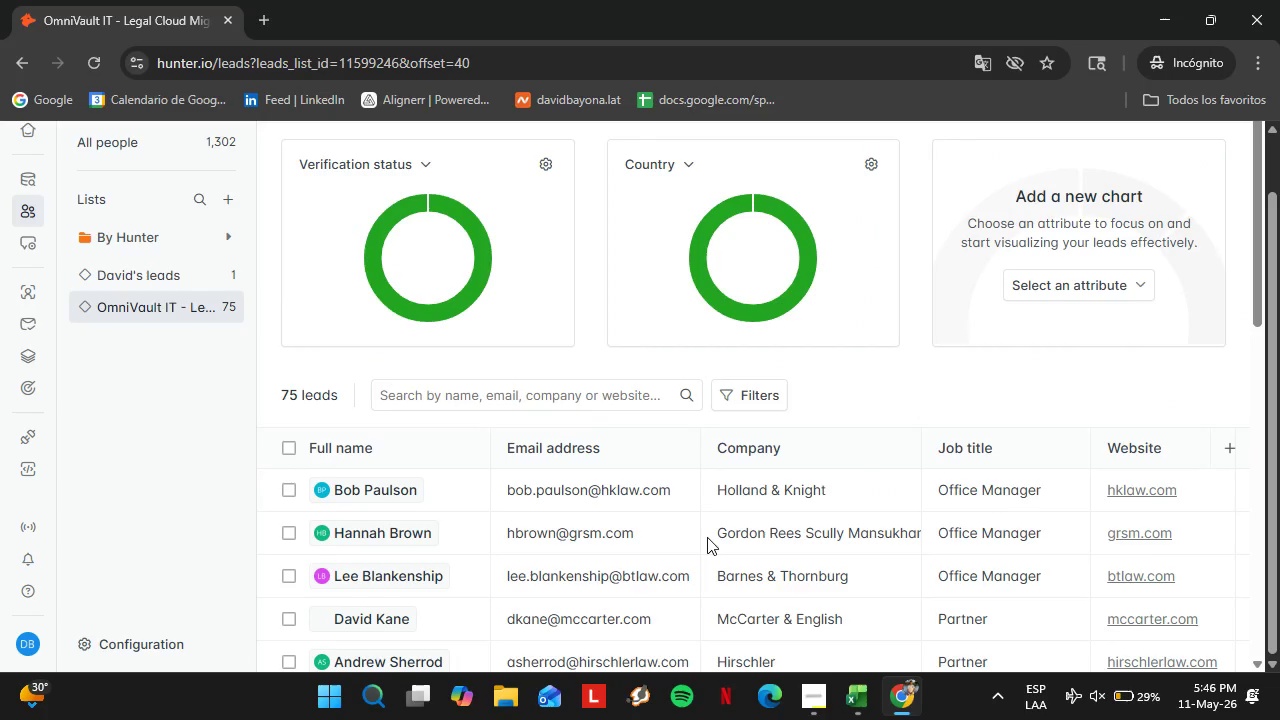 
scroll: coordinate [991, 536], scroll_direction: up, amount: 4.0
 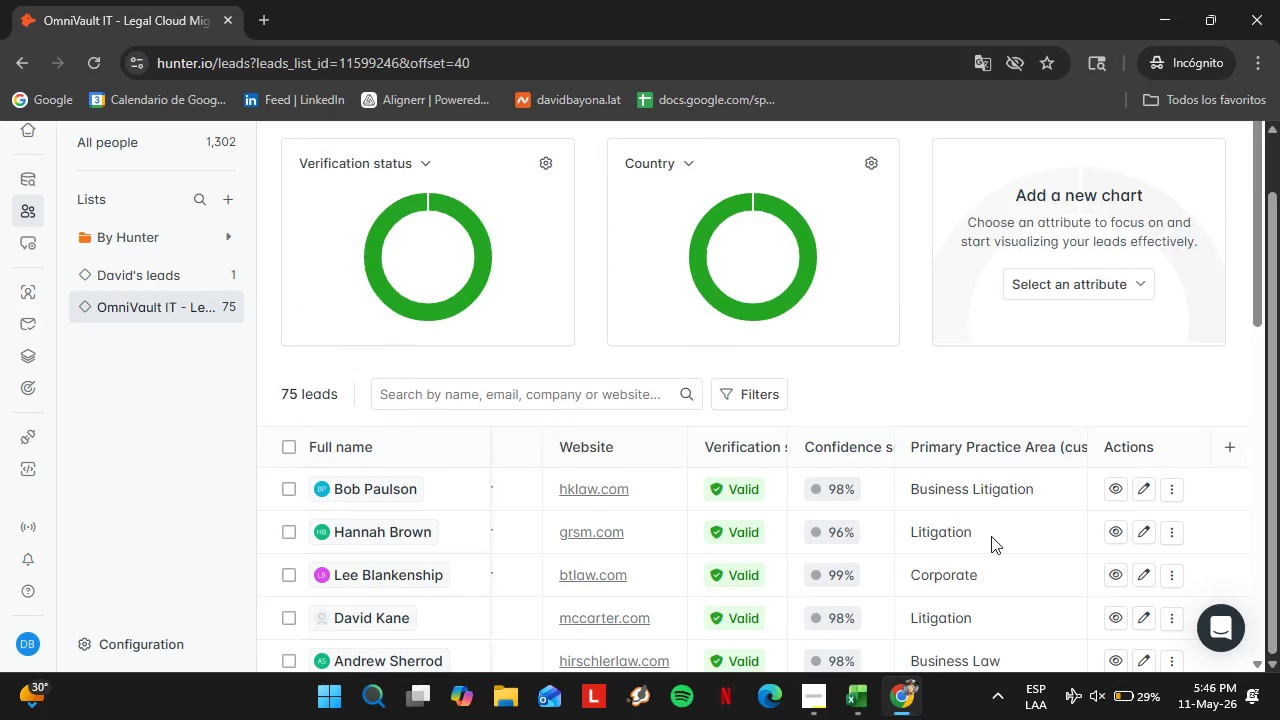 
scroll: coordinate [991, 536], scroll_direction: down, amount: 13.0
 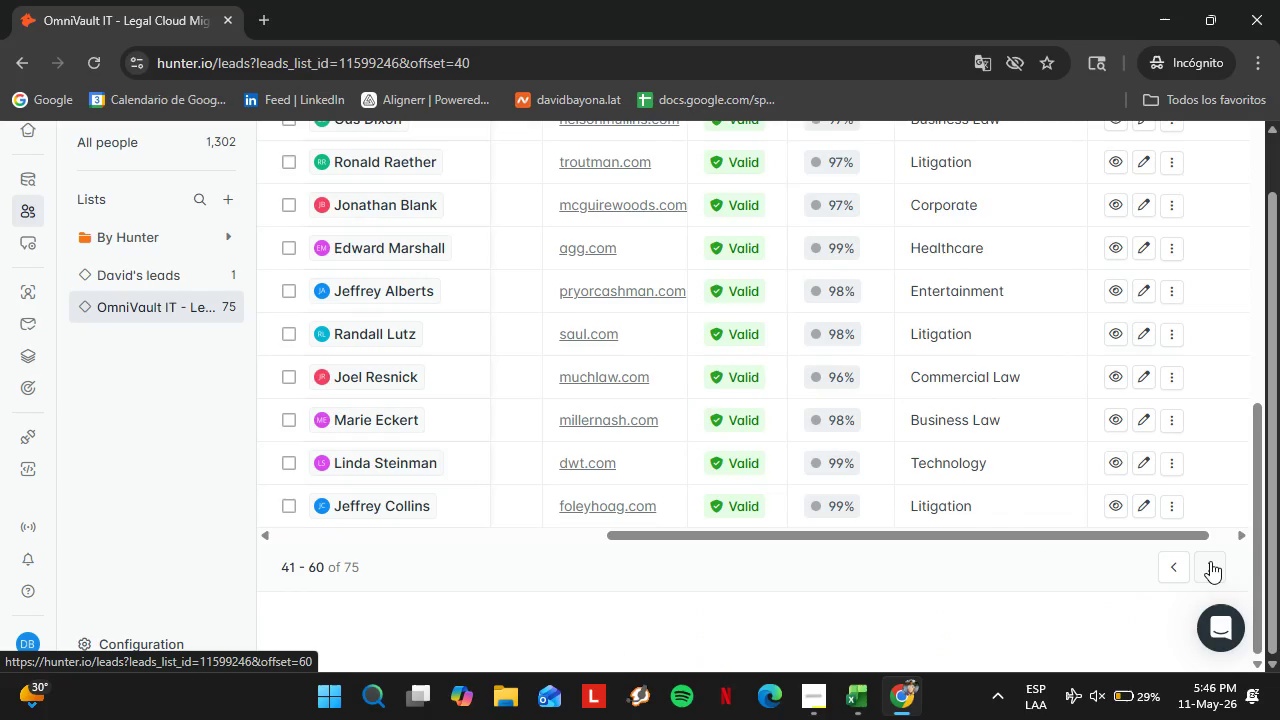 
left_click([1210, 561])
 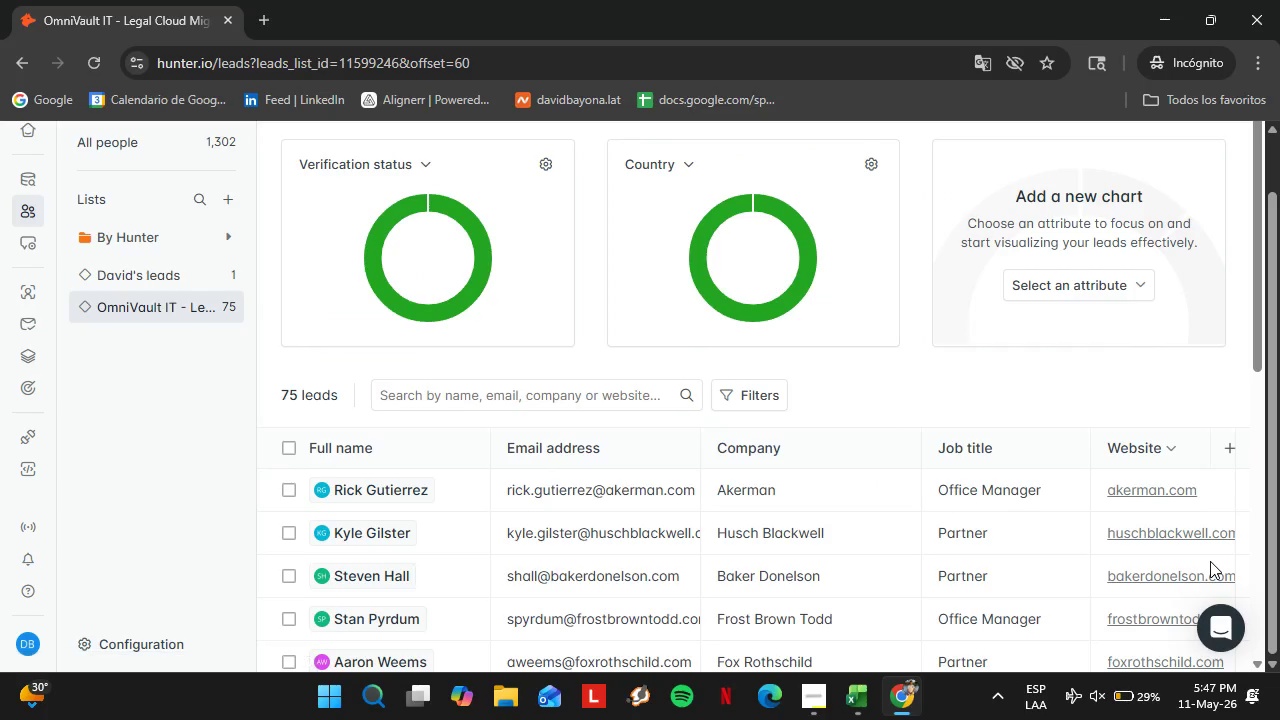 
scroll: coordinate [761, 555], scroll_direction: down, amount: 9.0
 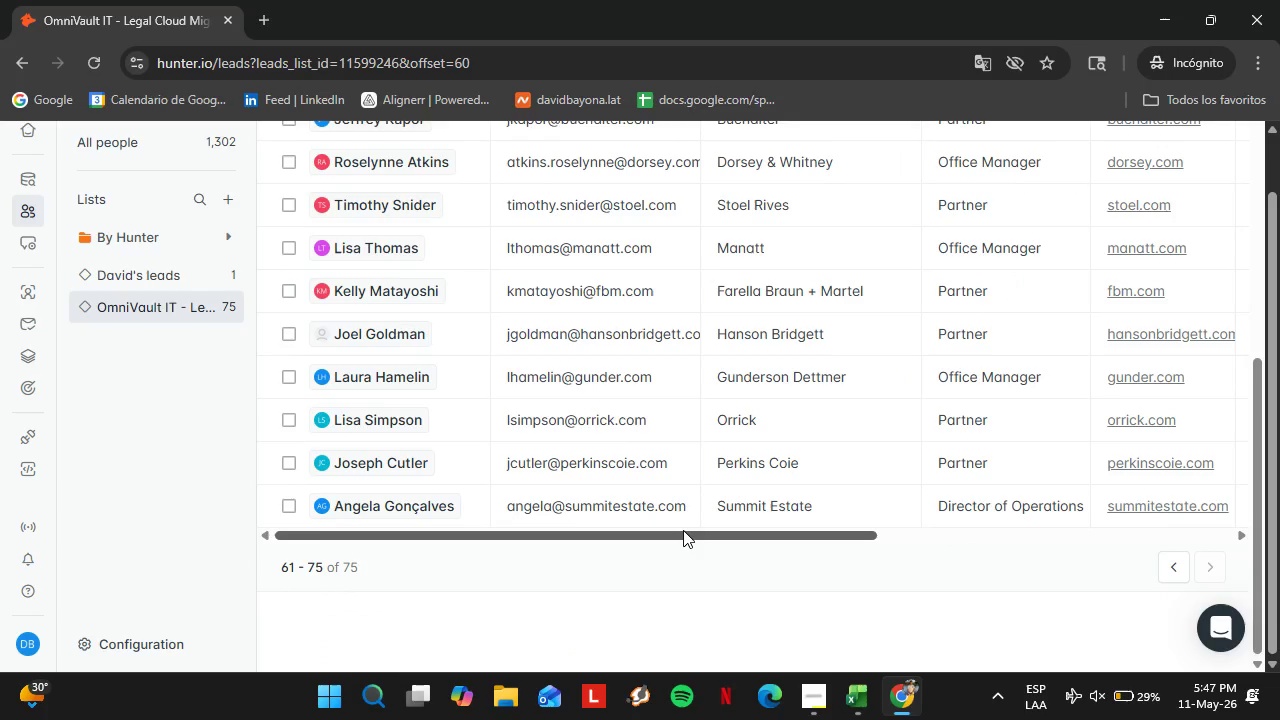 
left_click_drag(start_coordinate=[677, 532], to_coordinate=[970, 540])
 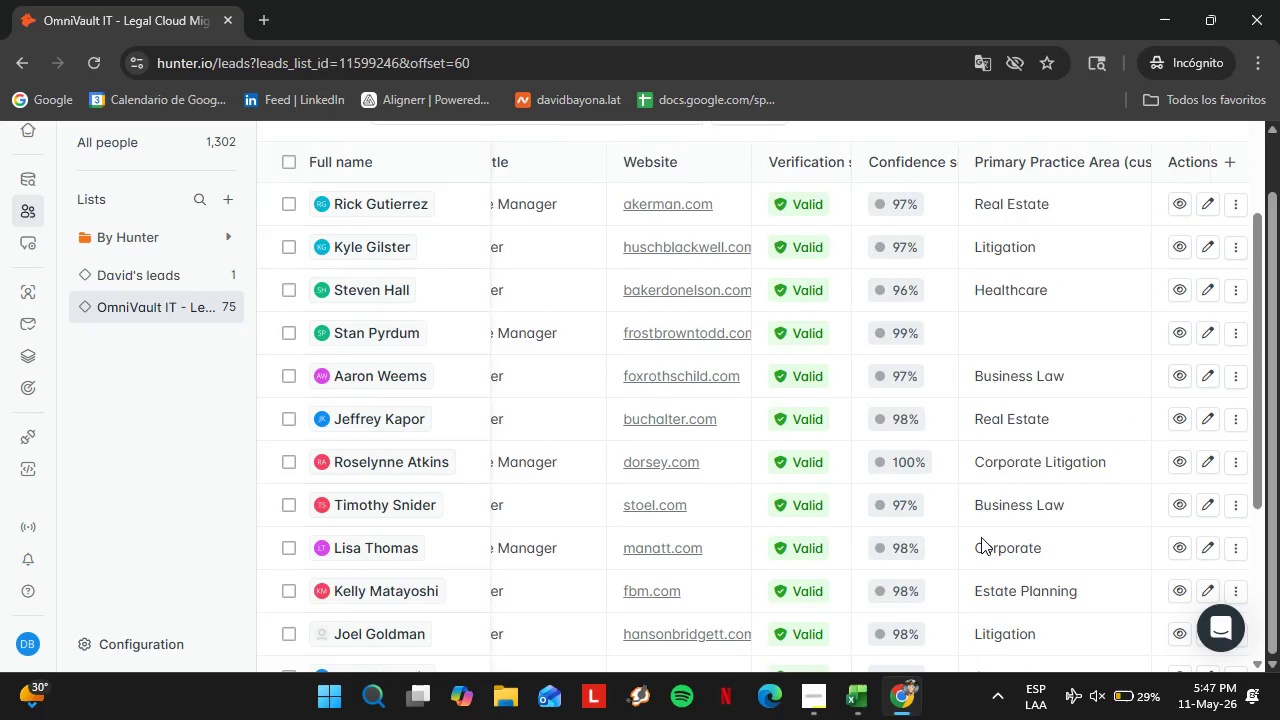 
scroll: coordinate [991, 526], scroll_direction: up, amount: 4.0
 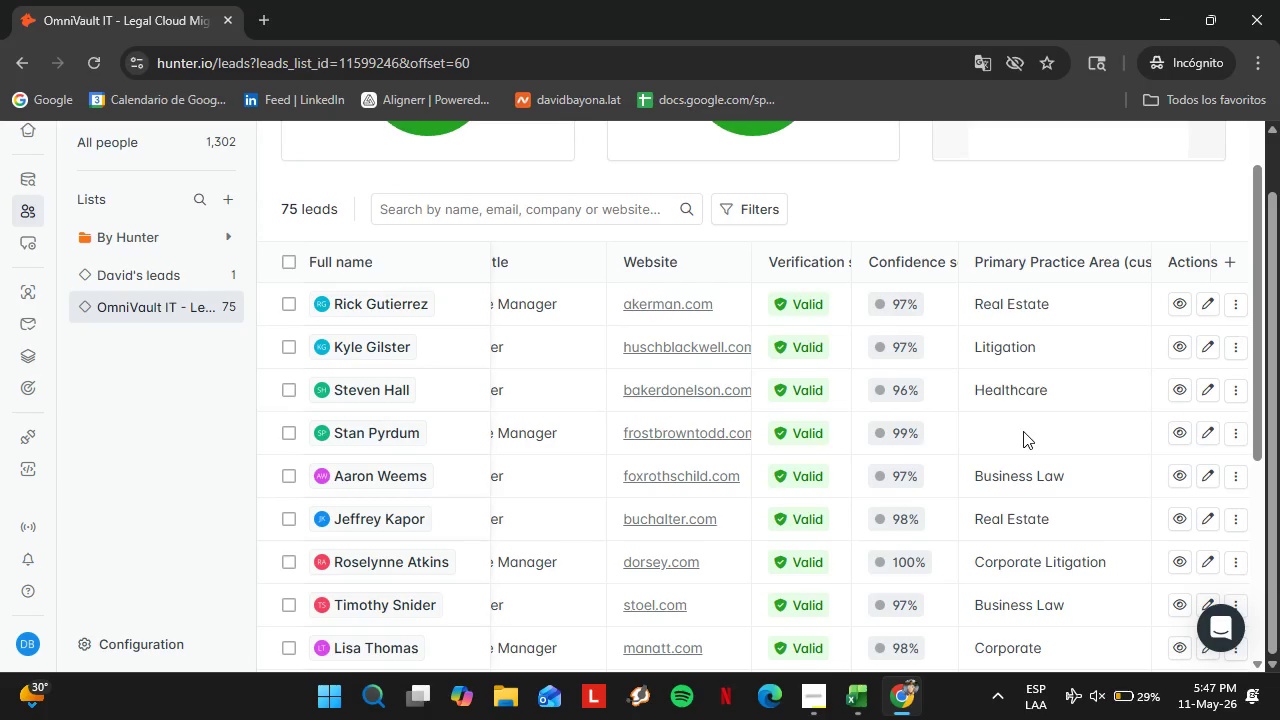 
double_click([1023, 431])
 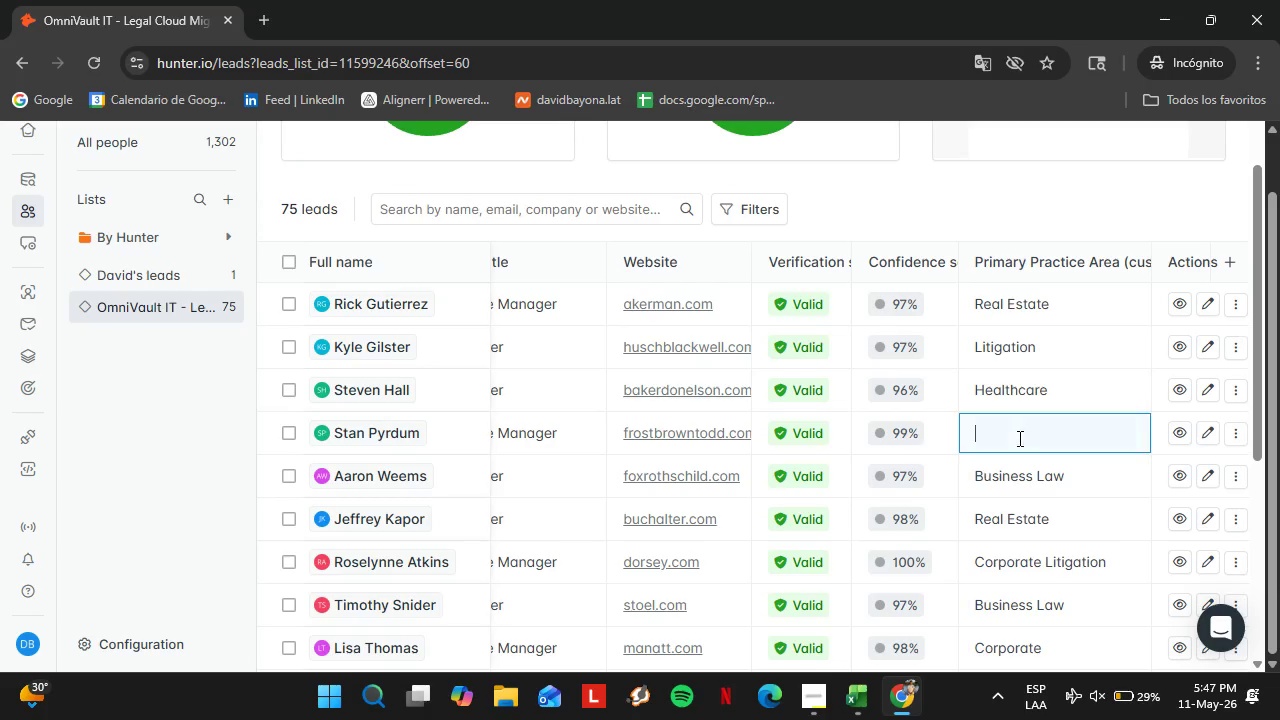 
triple_click([1023, 431])
 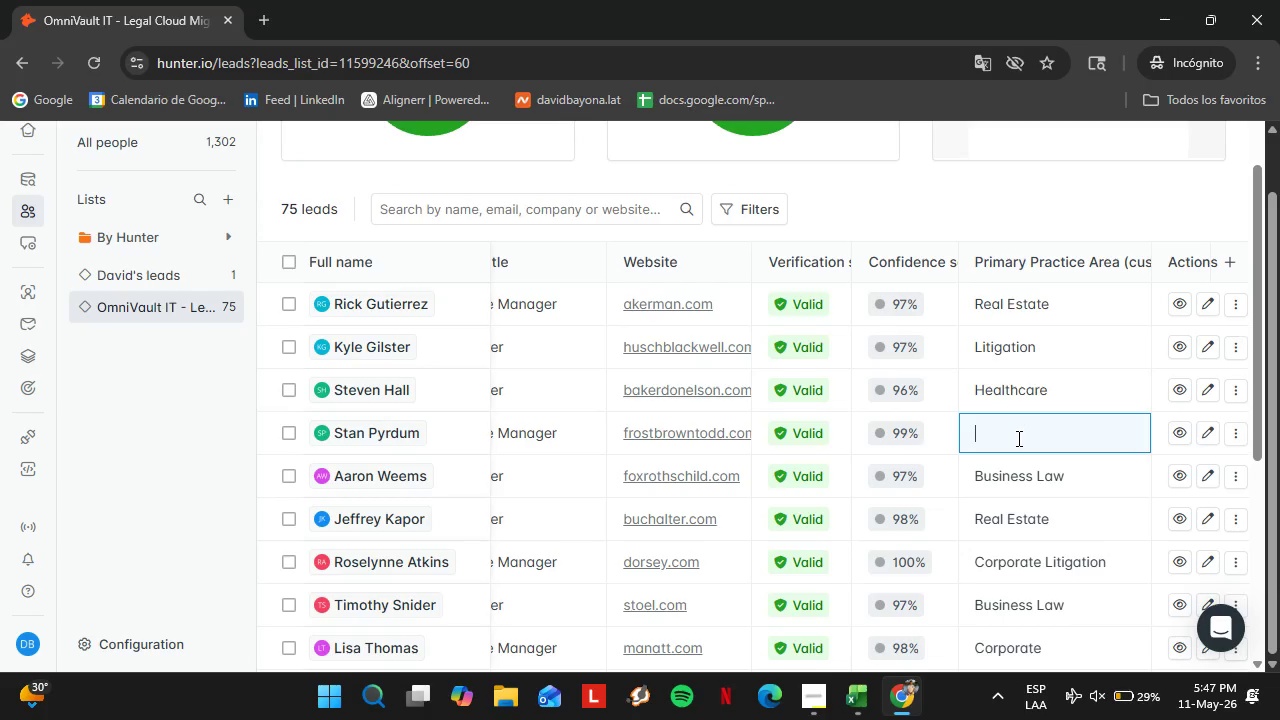 
type(Business Law)
 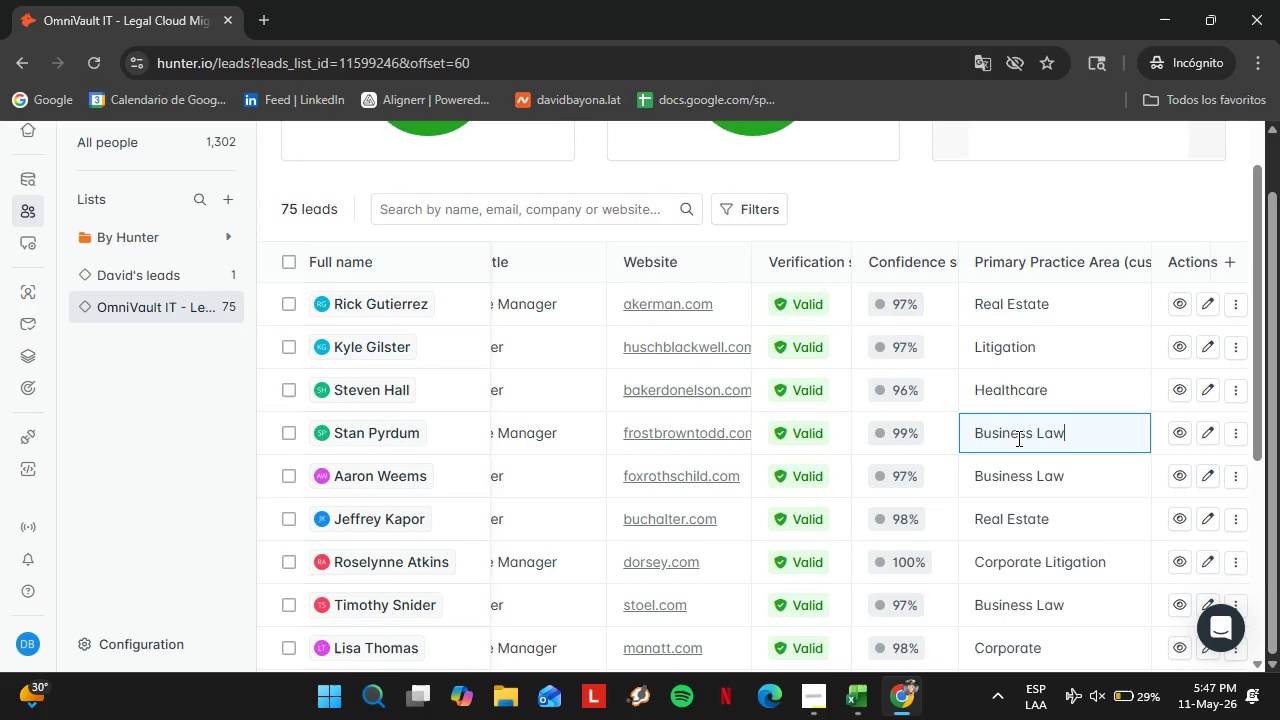 
key(Enter)
 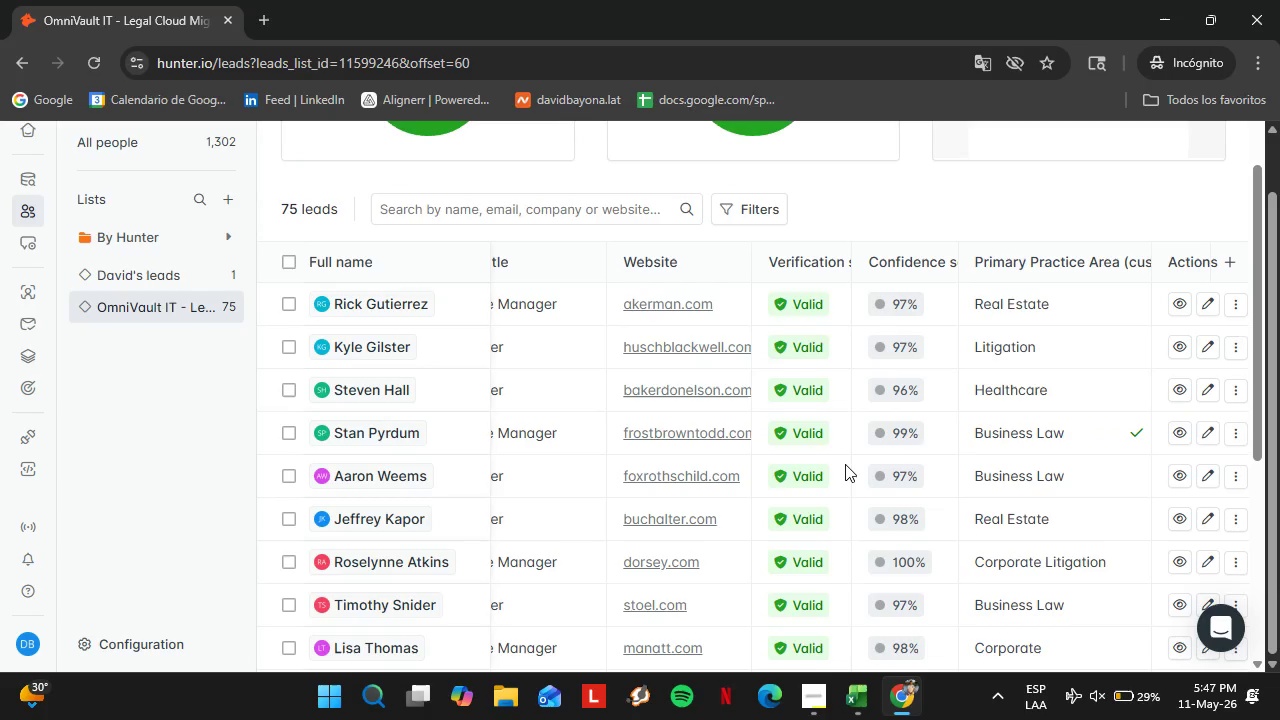 
scroll: coordinate [466, 525], scroll_direction: down, amount: 10.0
 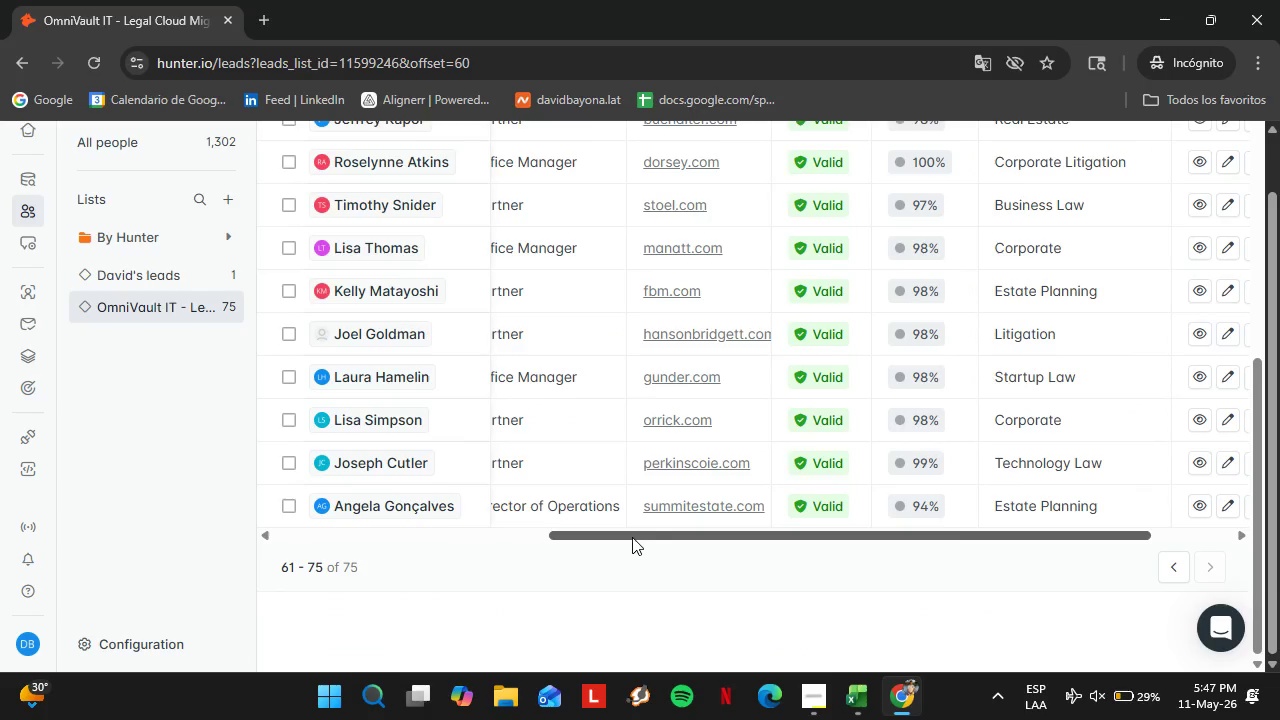 
left_click_drag(start_coordinate=[655, 537], to_coordinate=[248, 512])
 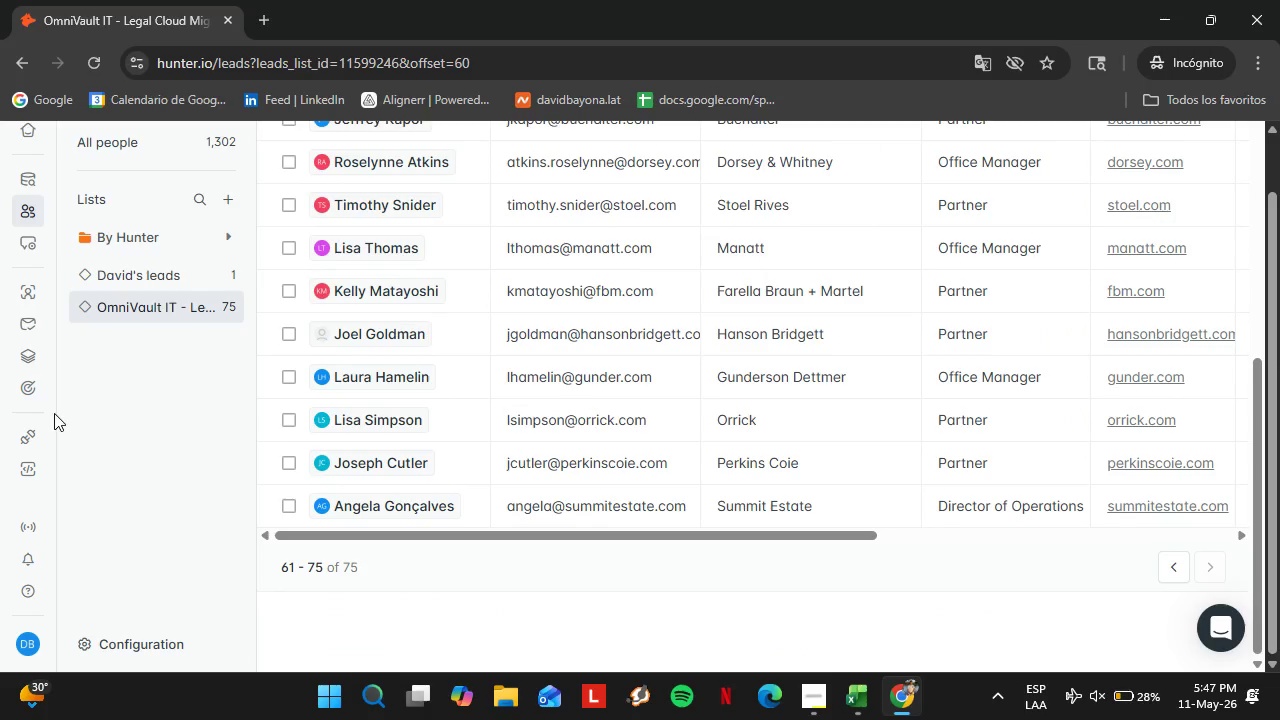 
left_click([142, 444])
 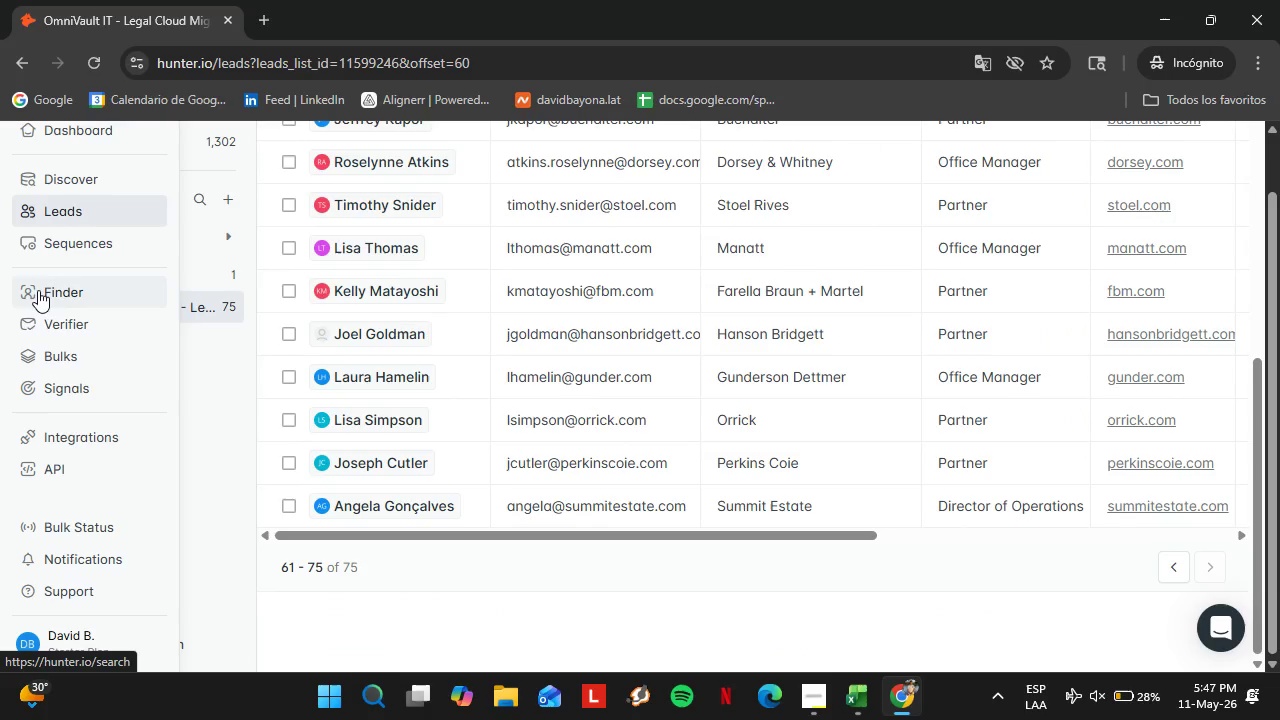 
left_click([38, 290])
 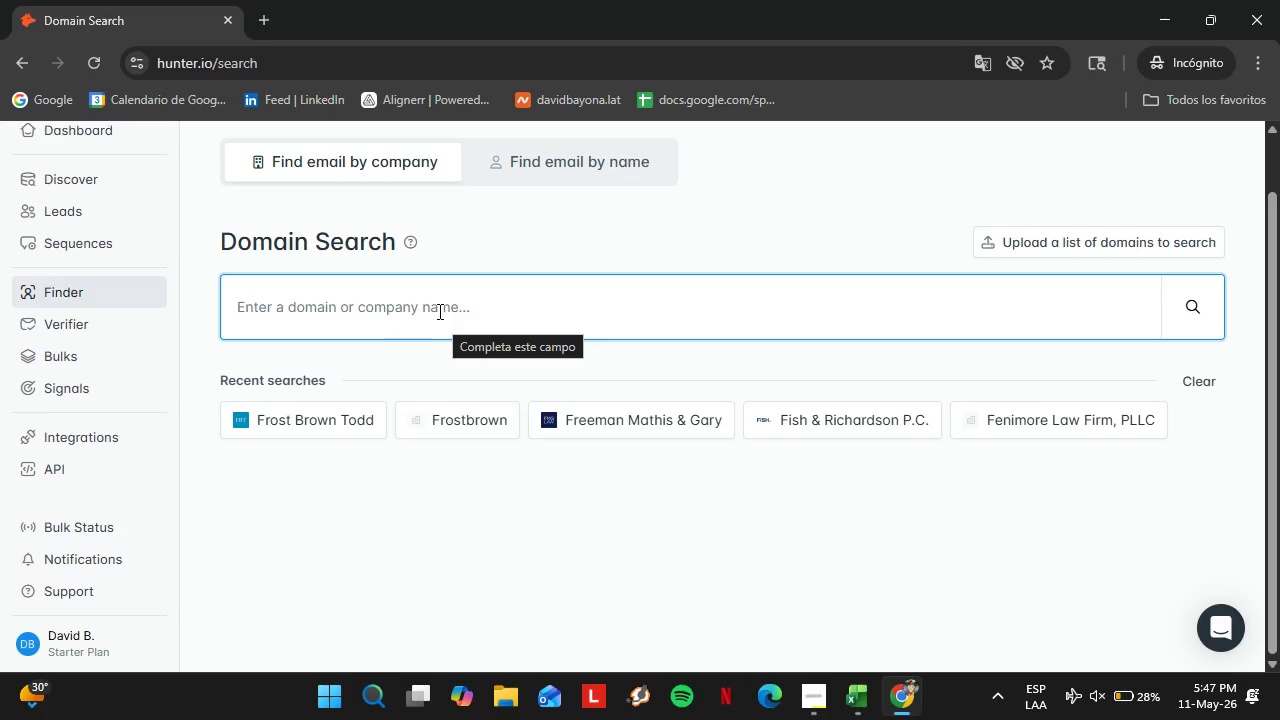 
wait(9.25)
 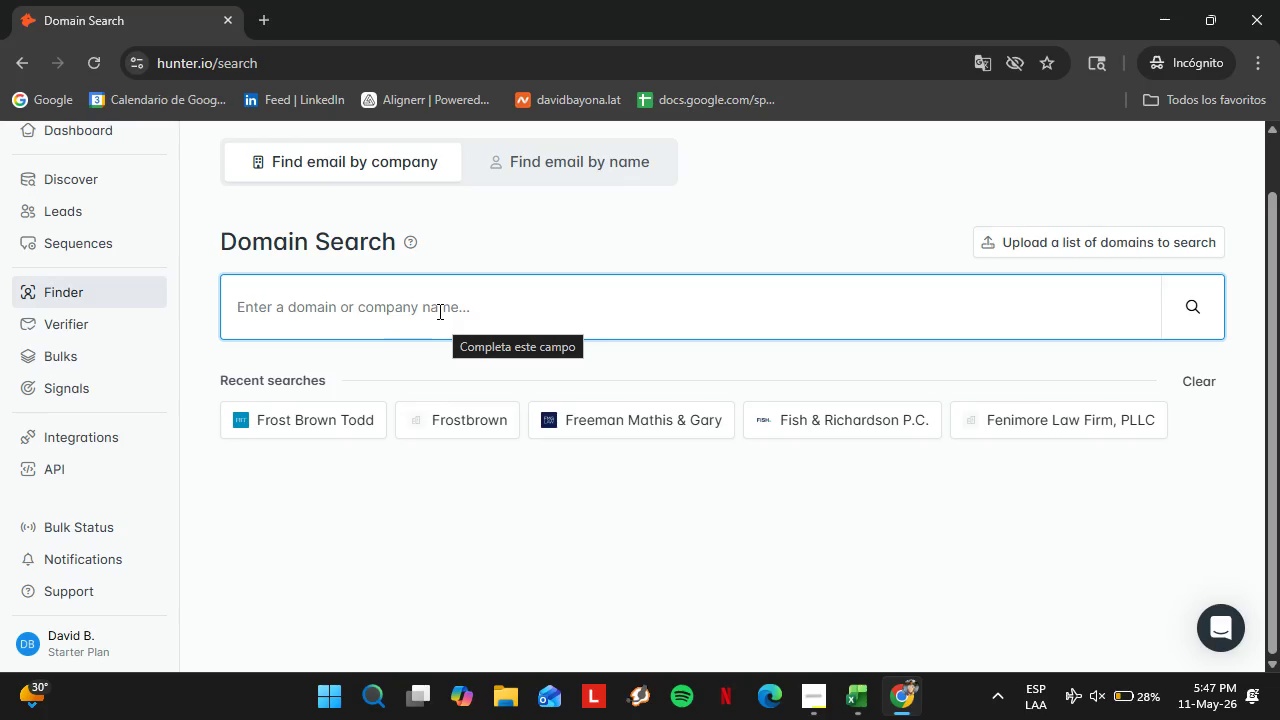 
type(gfrlaw.com)
 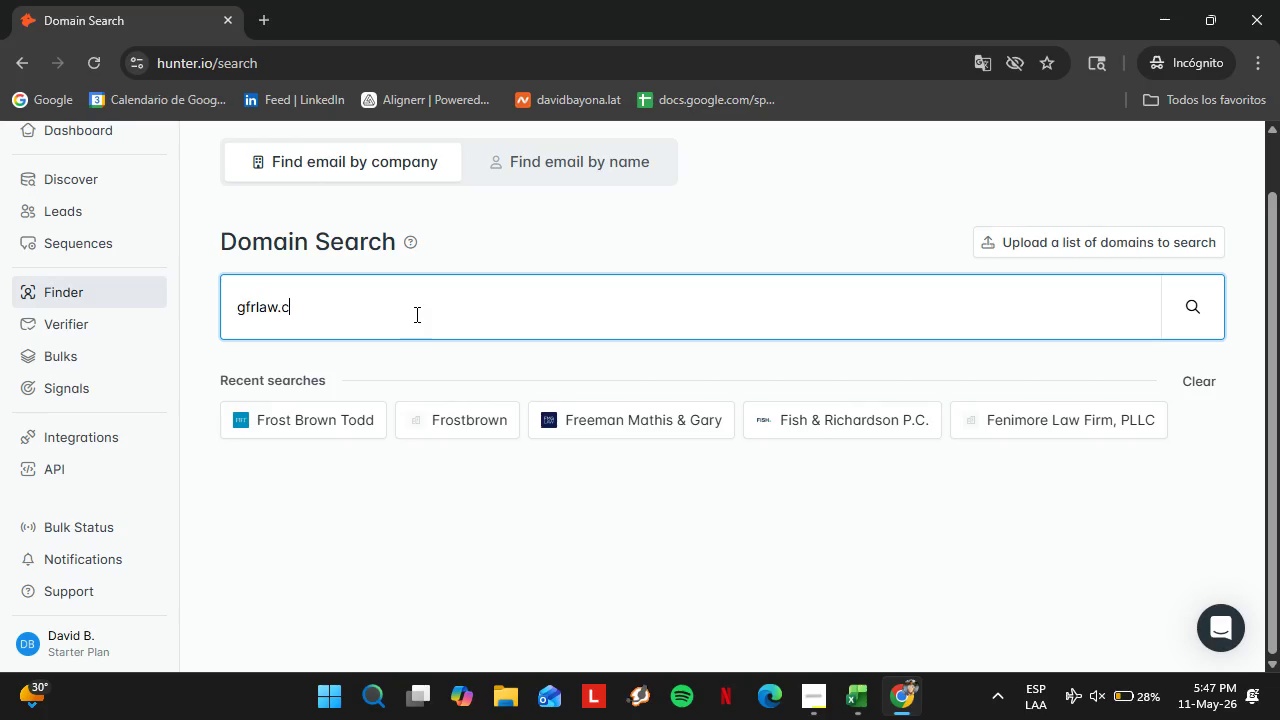 
key(Enter)
 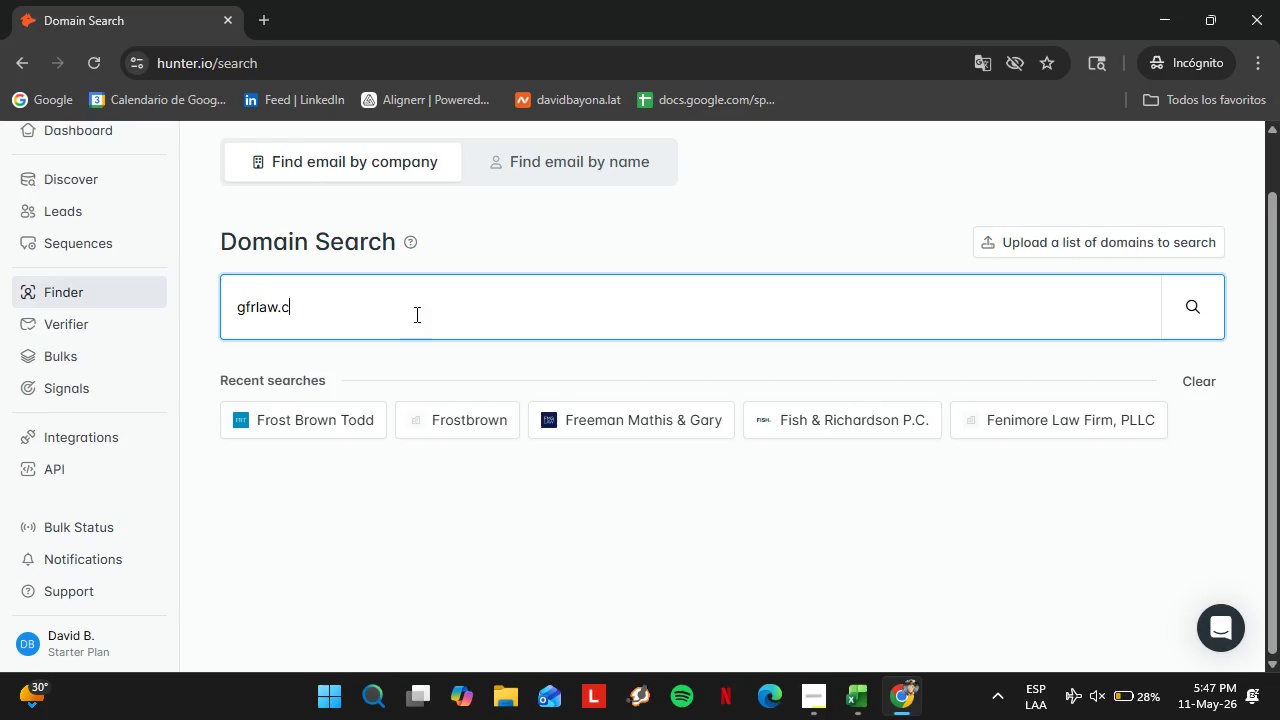 
wait(5.89)
 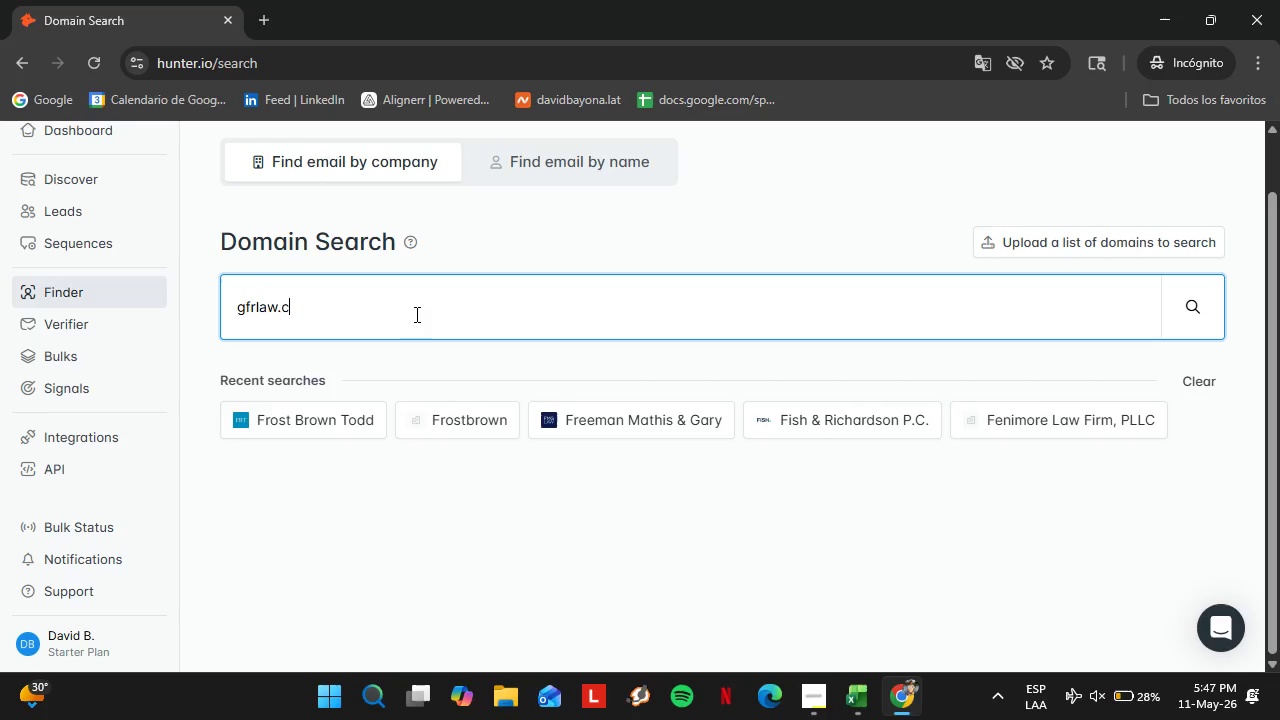 
left_click([788, 264])
 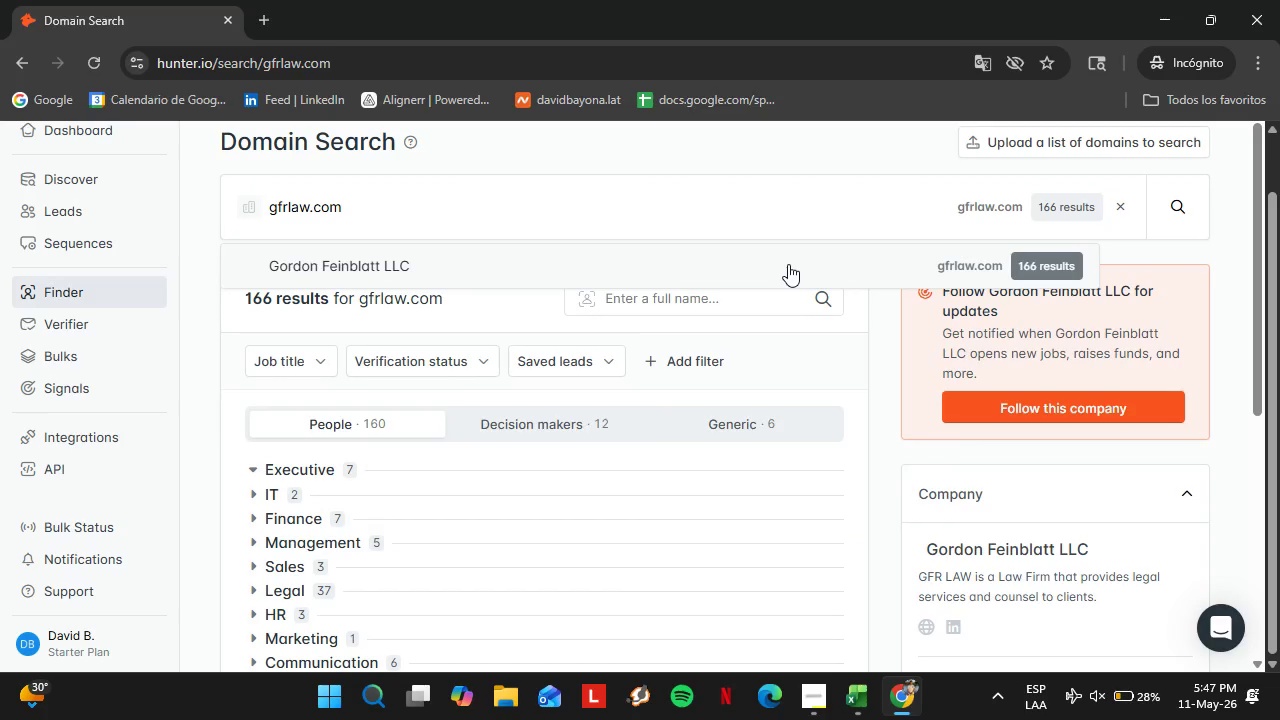 
scroll: coordinate [426, 392], scroll_direction: down, amount: 1.0
 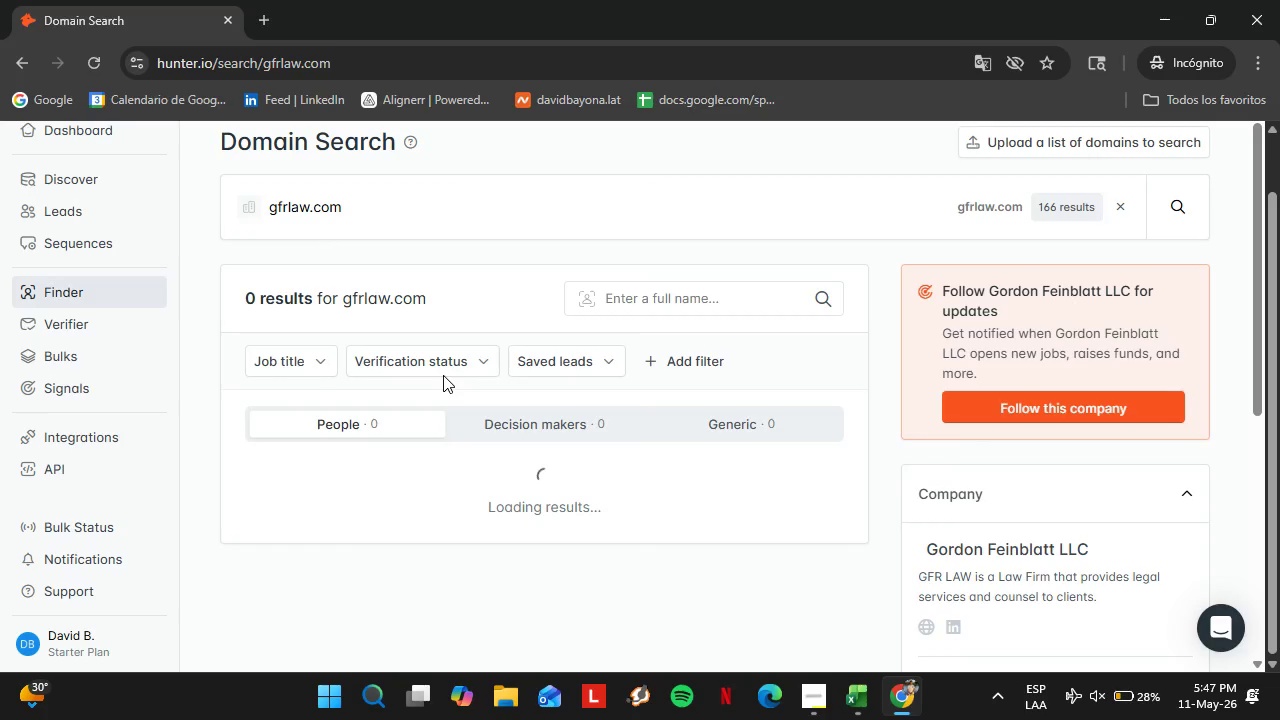 
left_click([285, 349])
 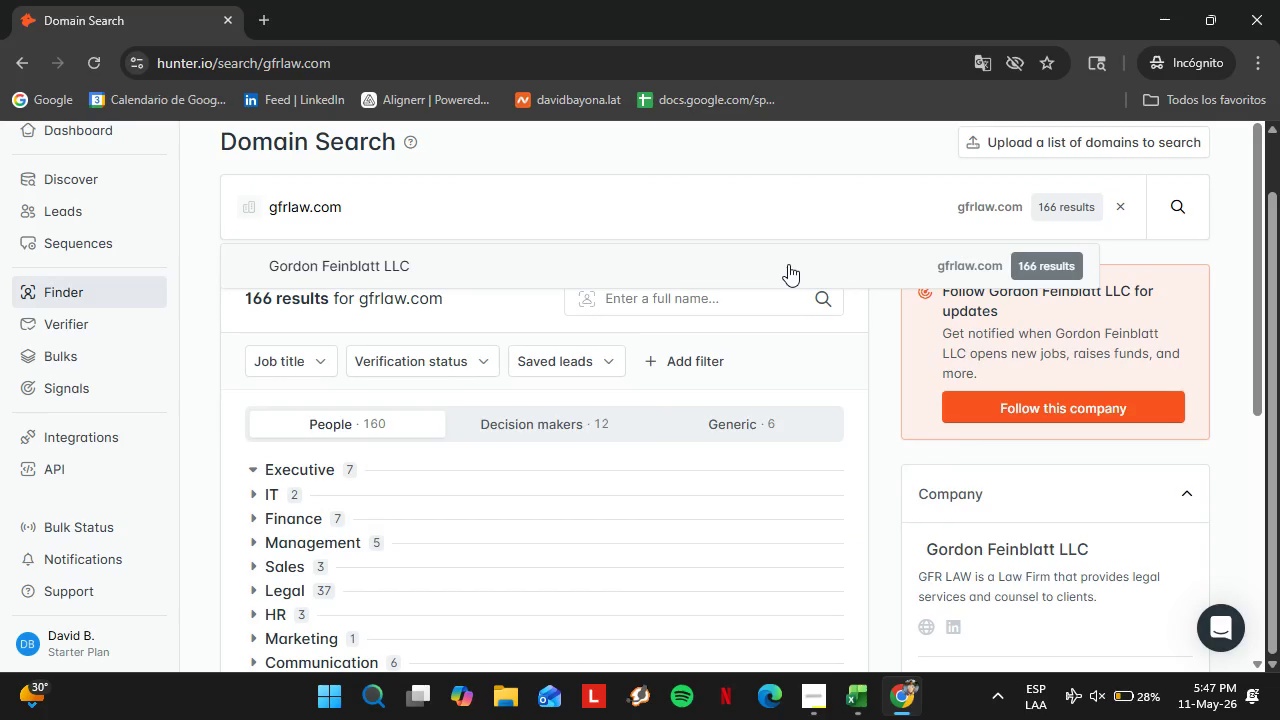 
left_click([319, 269])
 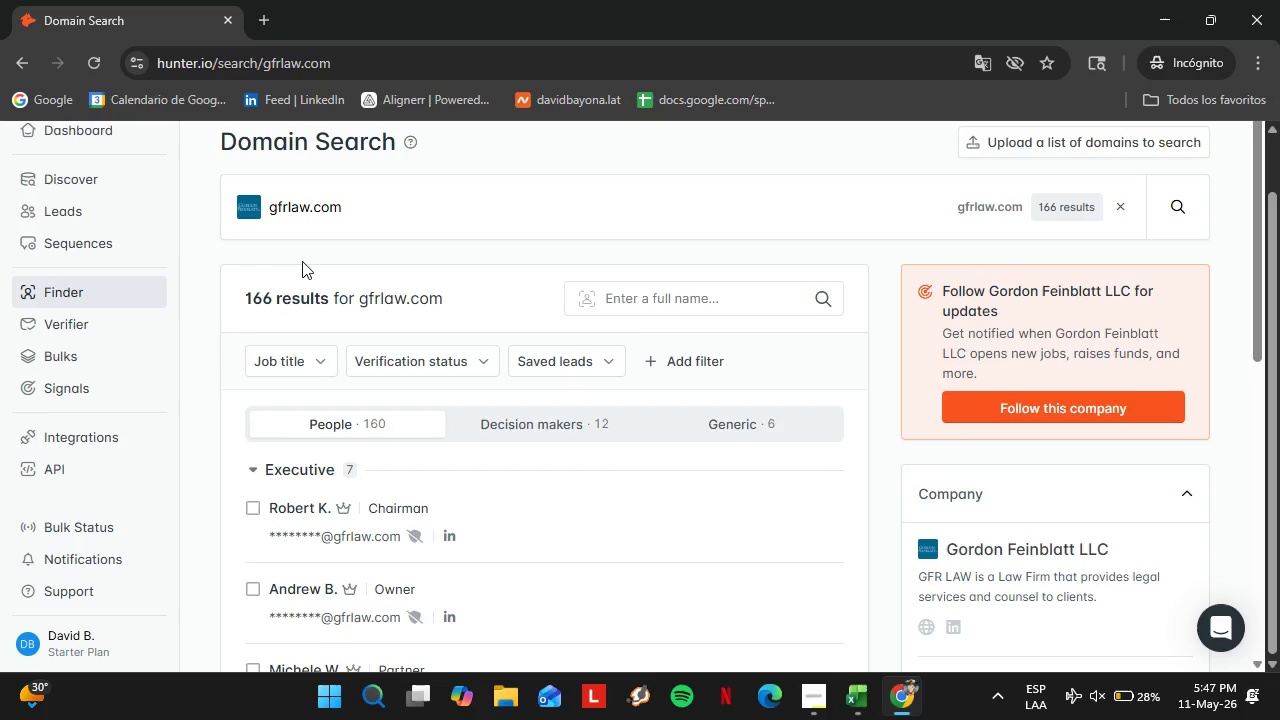 
left_click([290, 359])
 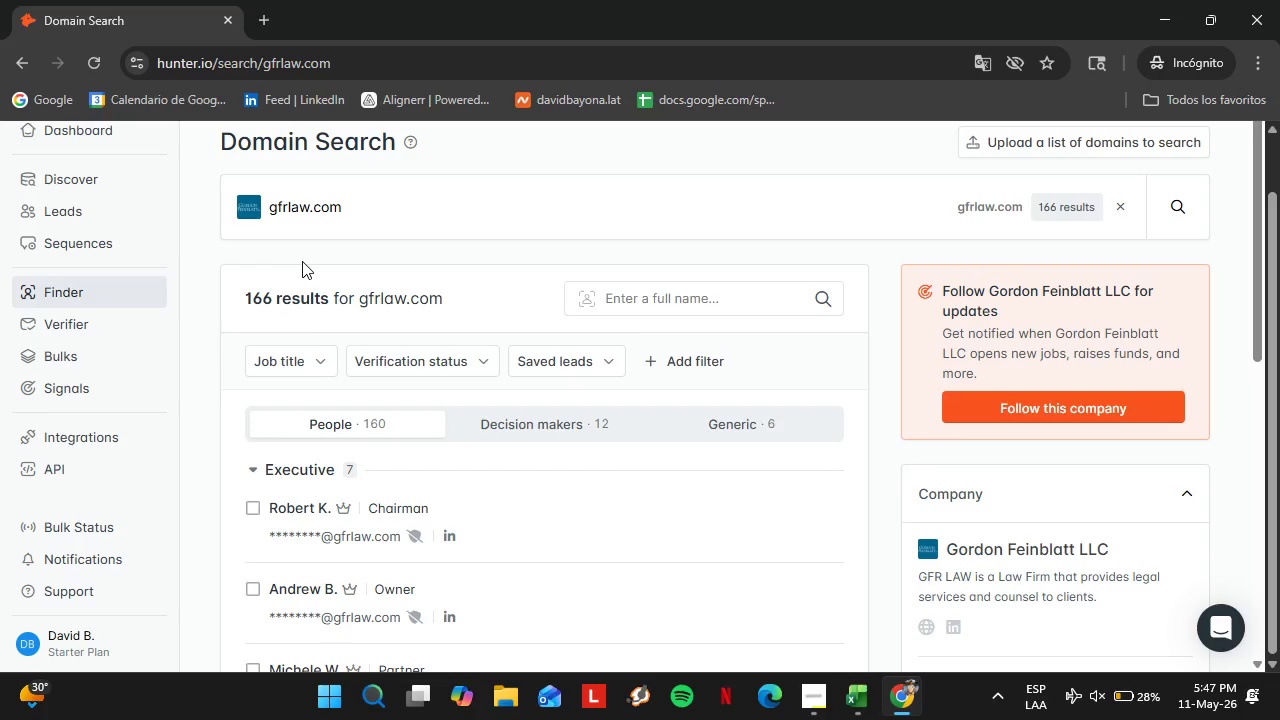 
left_click([305, 402])
 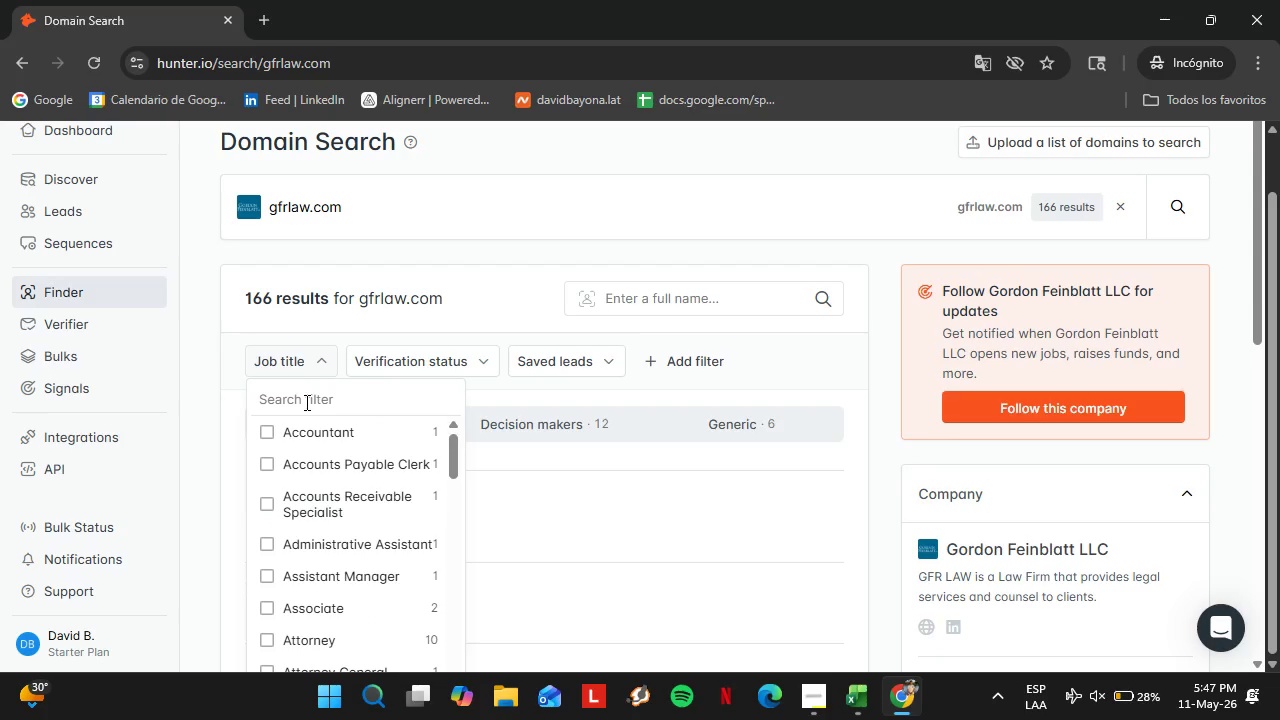 
wait(6.31)
 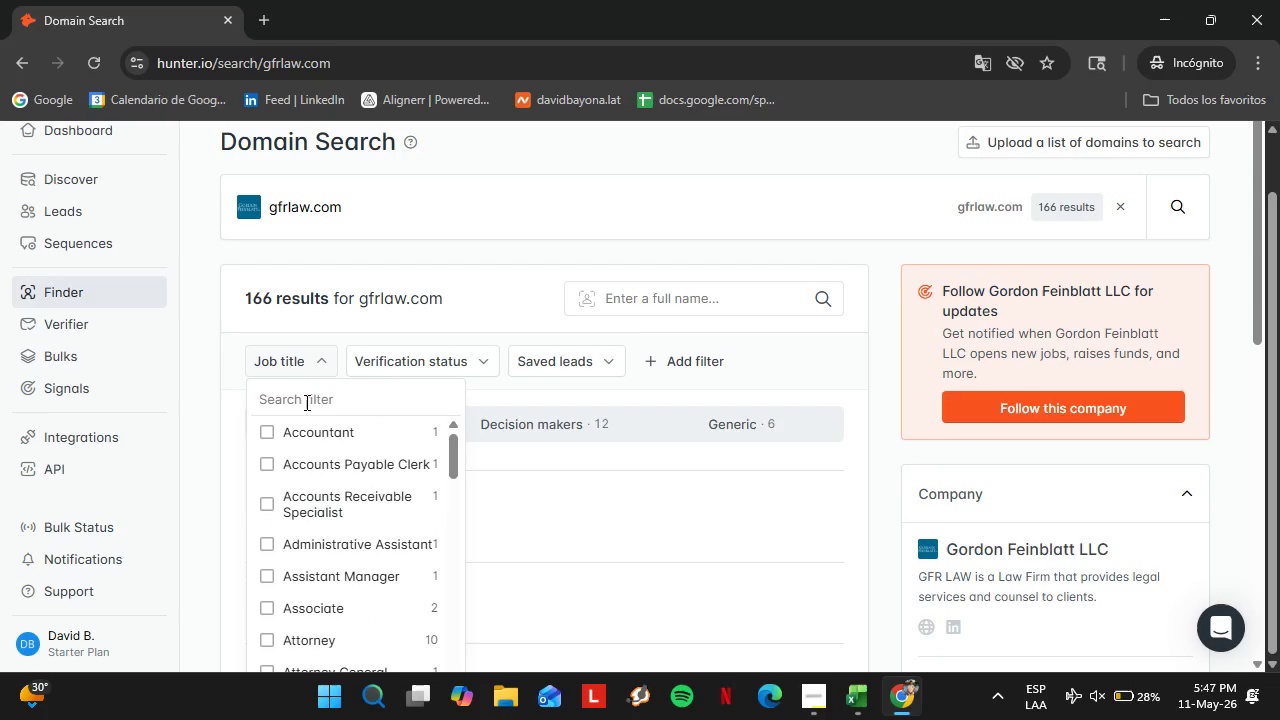 
type(officepartn)
 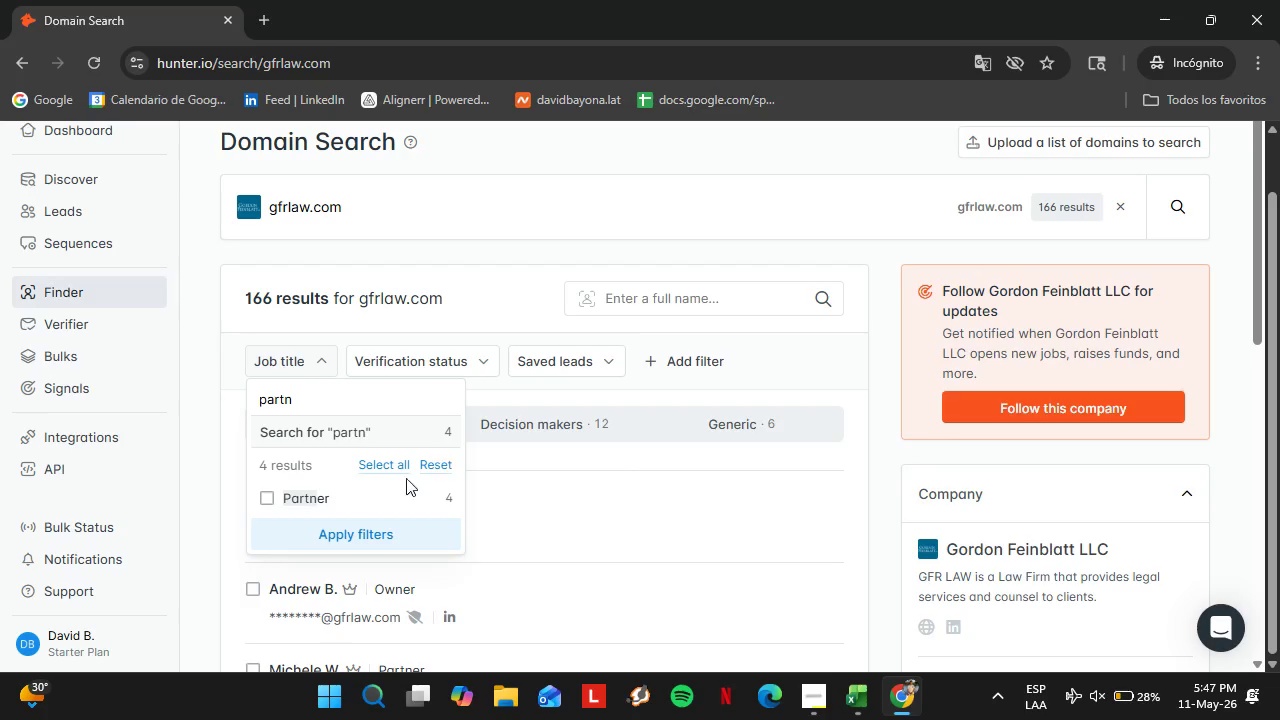 
hold_key(key=Backspace, duration=0.89)
 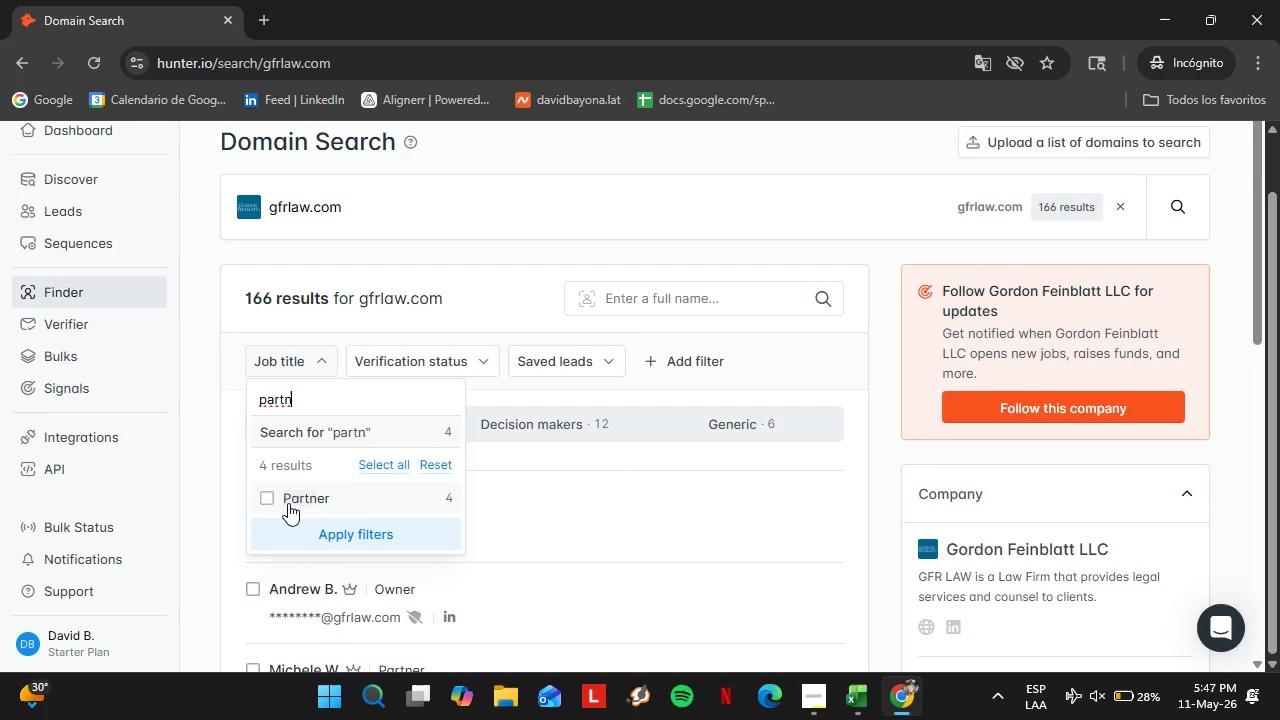 
left_click([270, 494])
 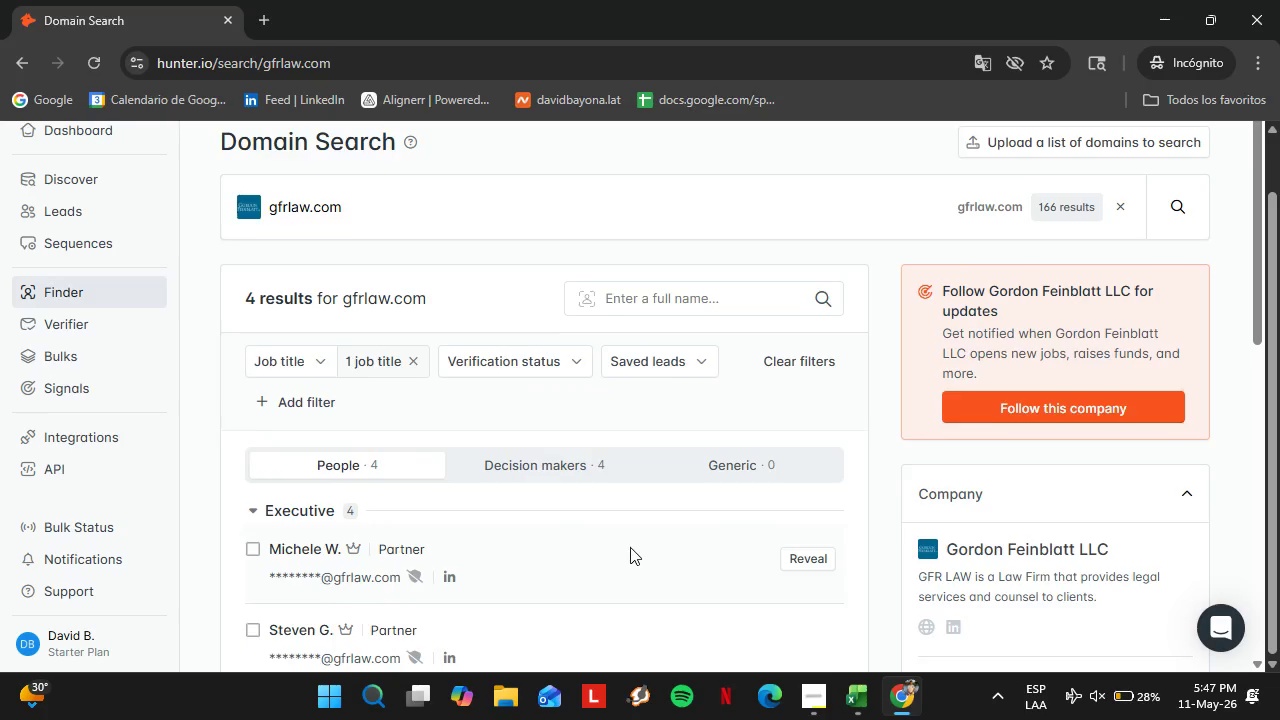 
scroll: coordinate [630, 547], scroll_direction: down, amount: 1.0
 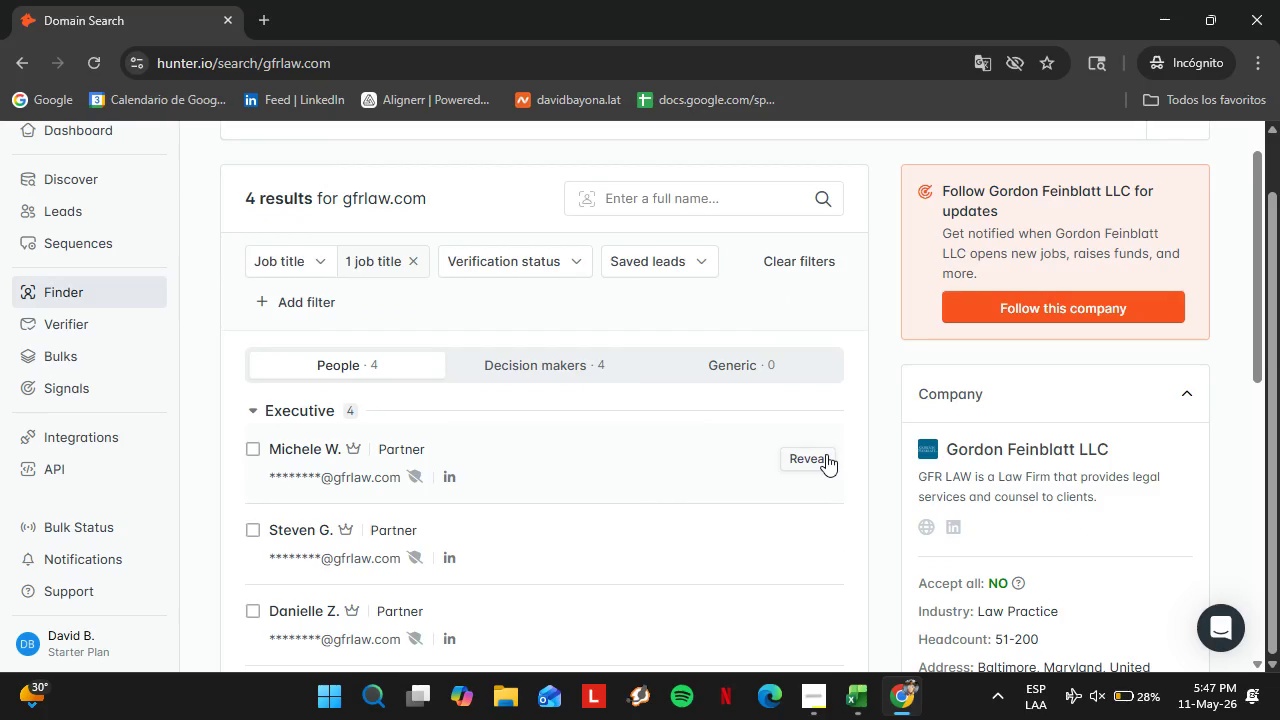 
left_click([826, 454])
 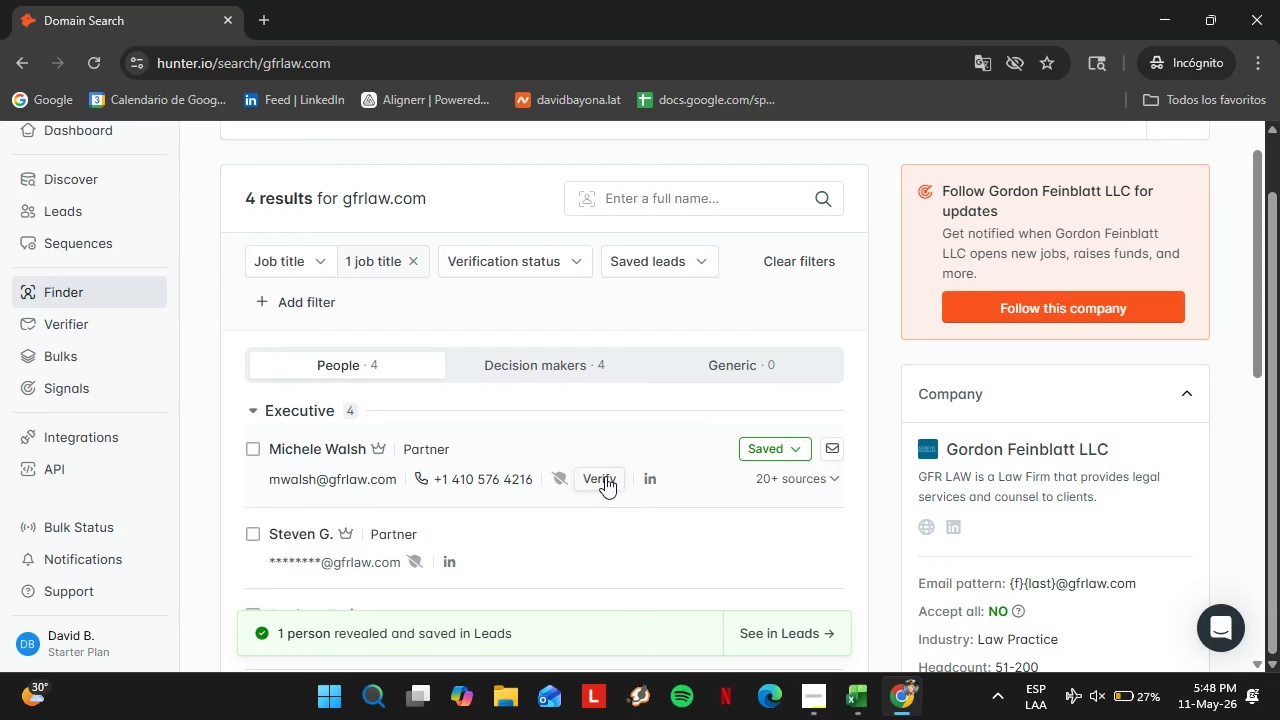 
left_click([605, 476])
 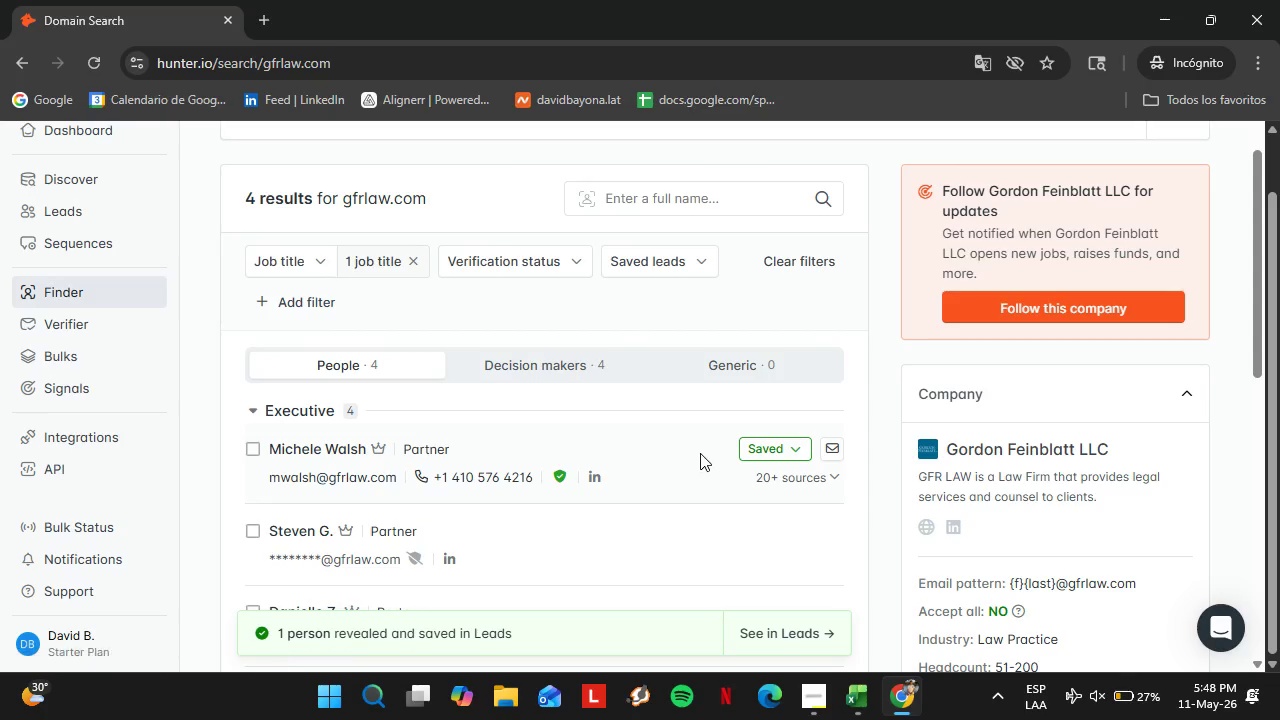 
left_click([767, 457])
 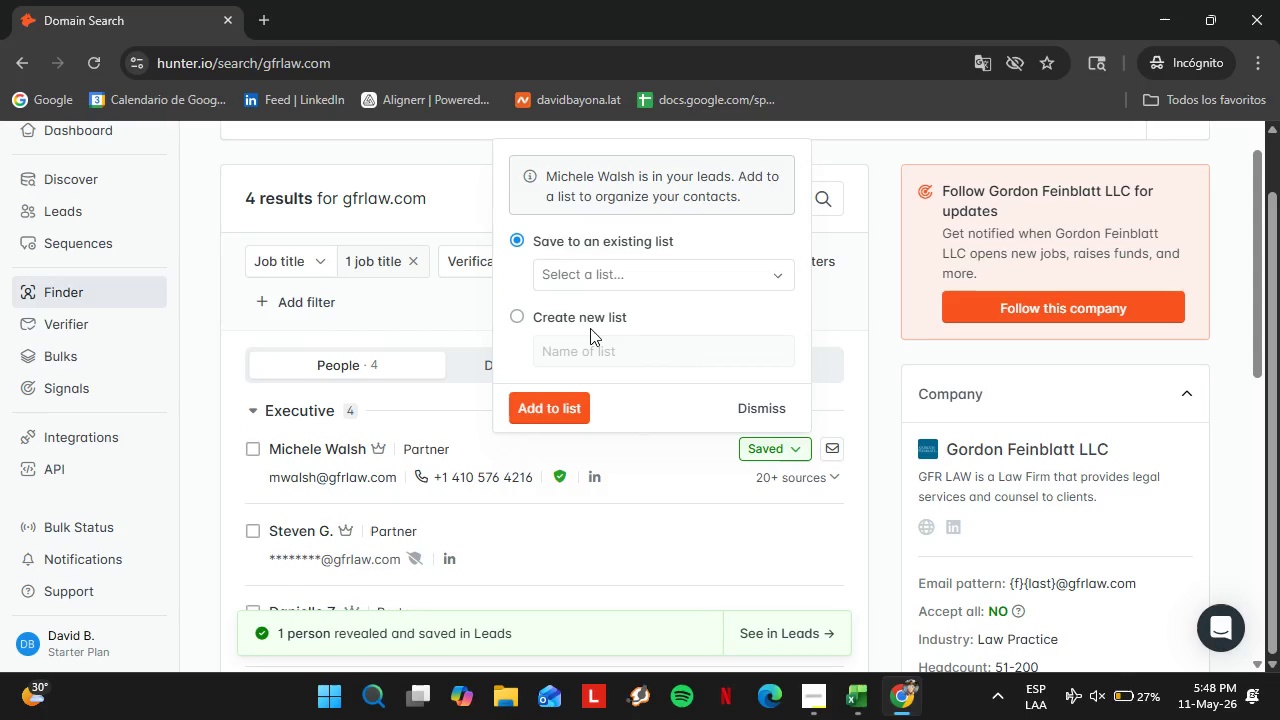 
left_click([602, 286])
 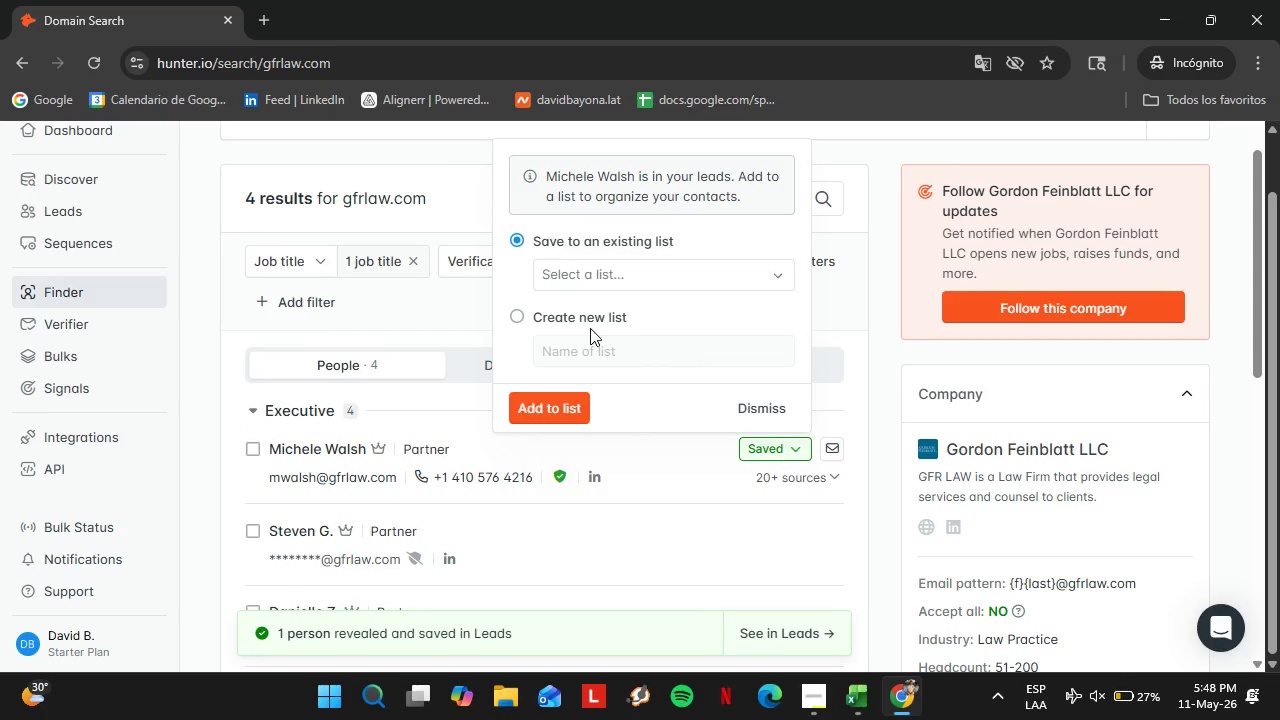 
left_click([595, 335])
 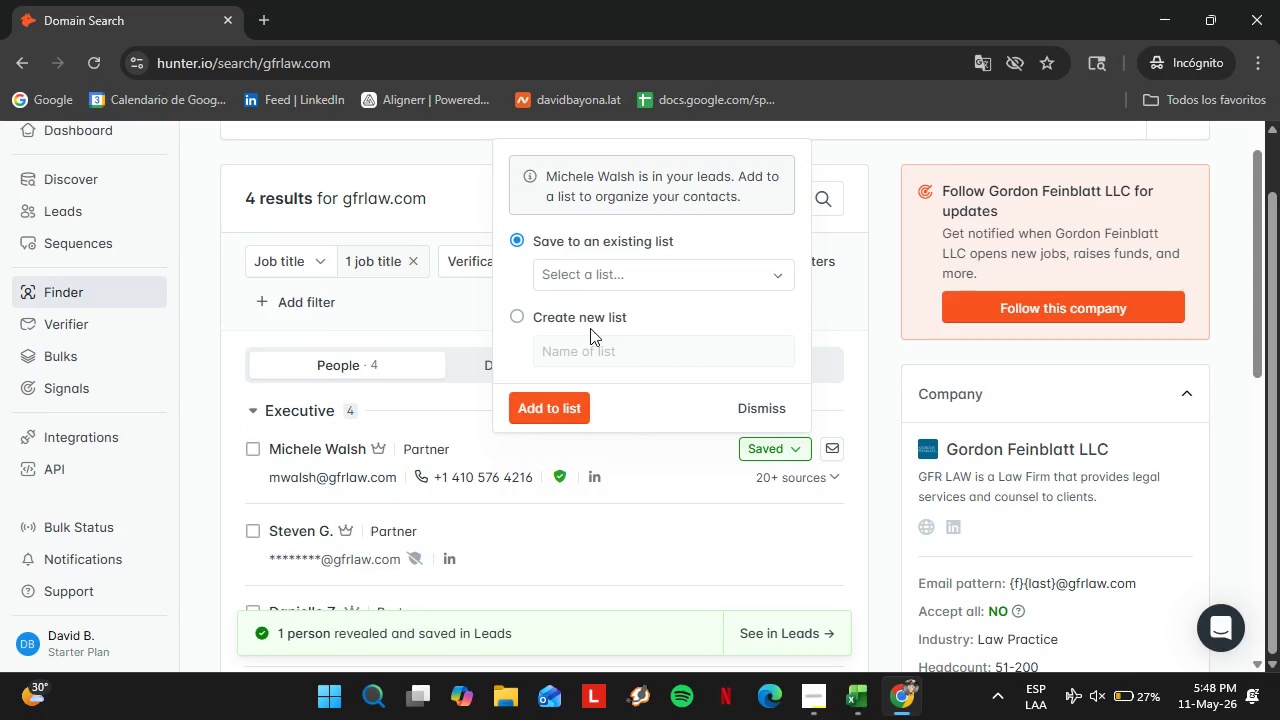 
left_click([564, 397])
 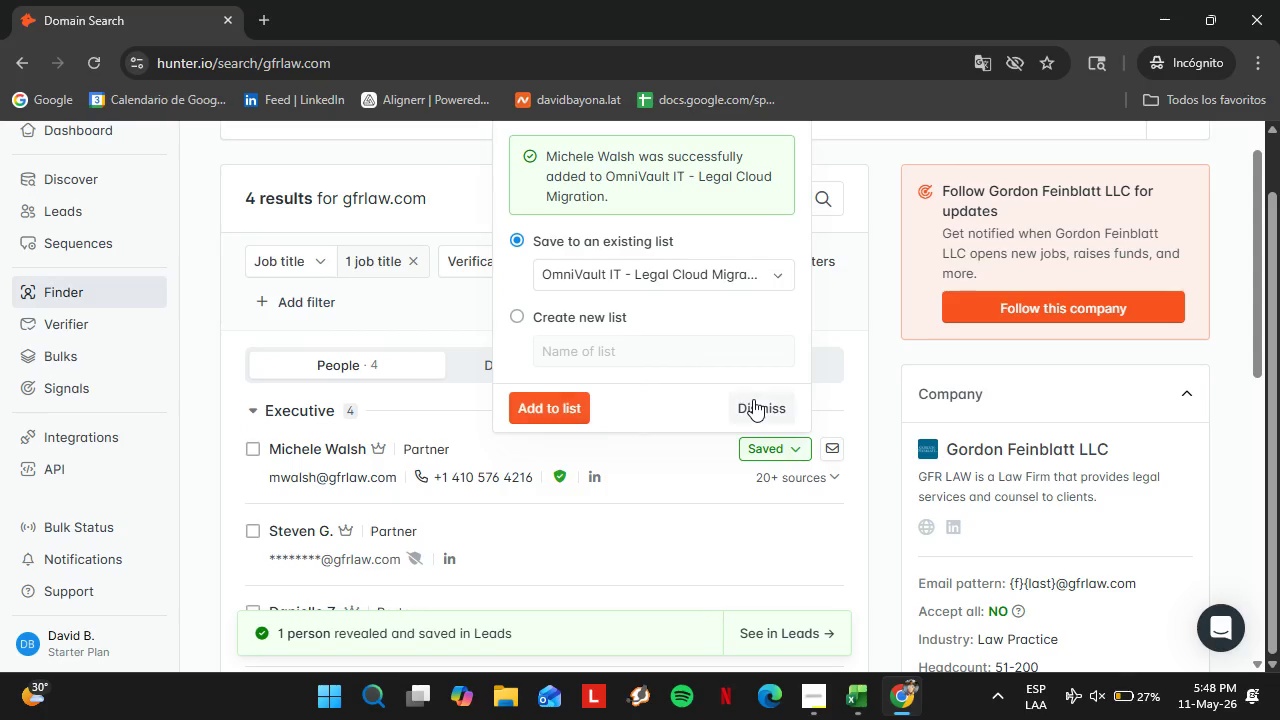 
wait(5.62)
 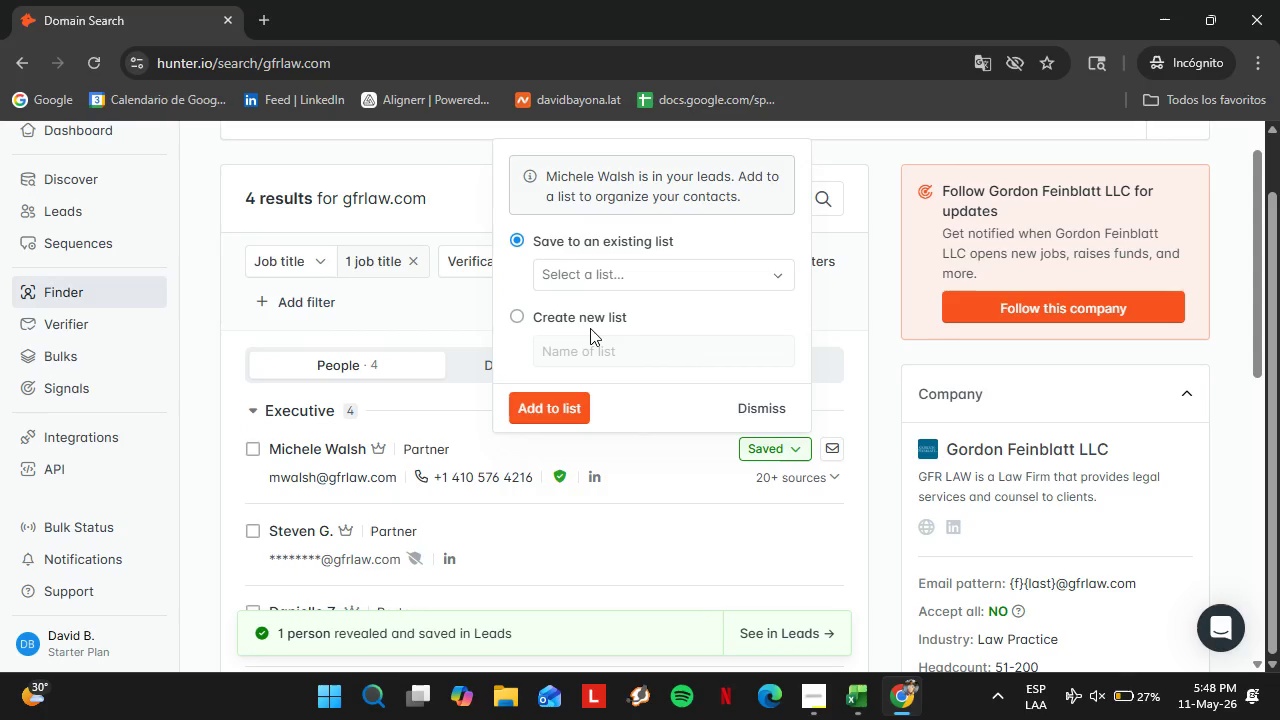 
left_click([768, 412])
 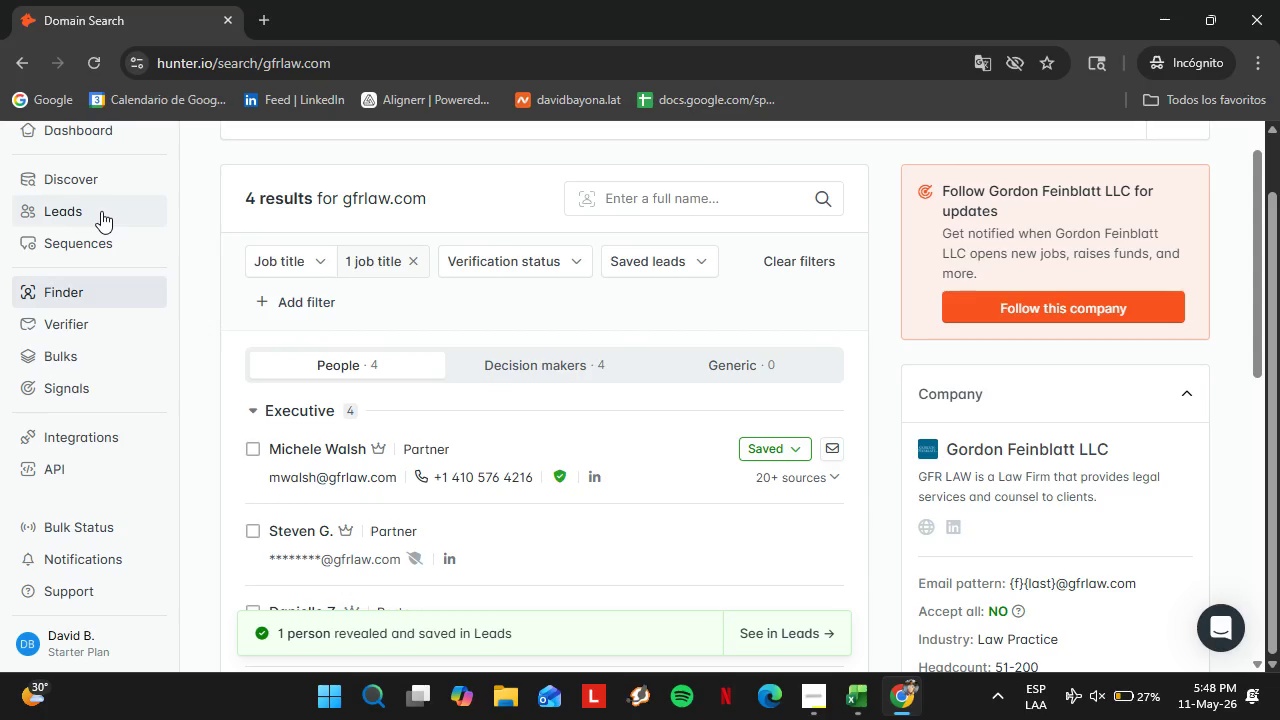 
left_click([101, 211])
 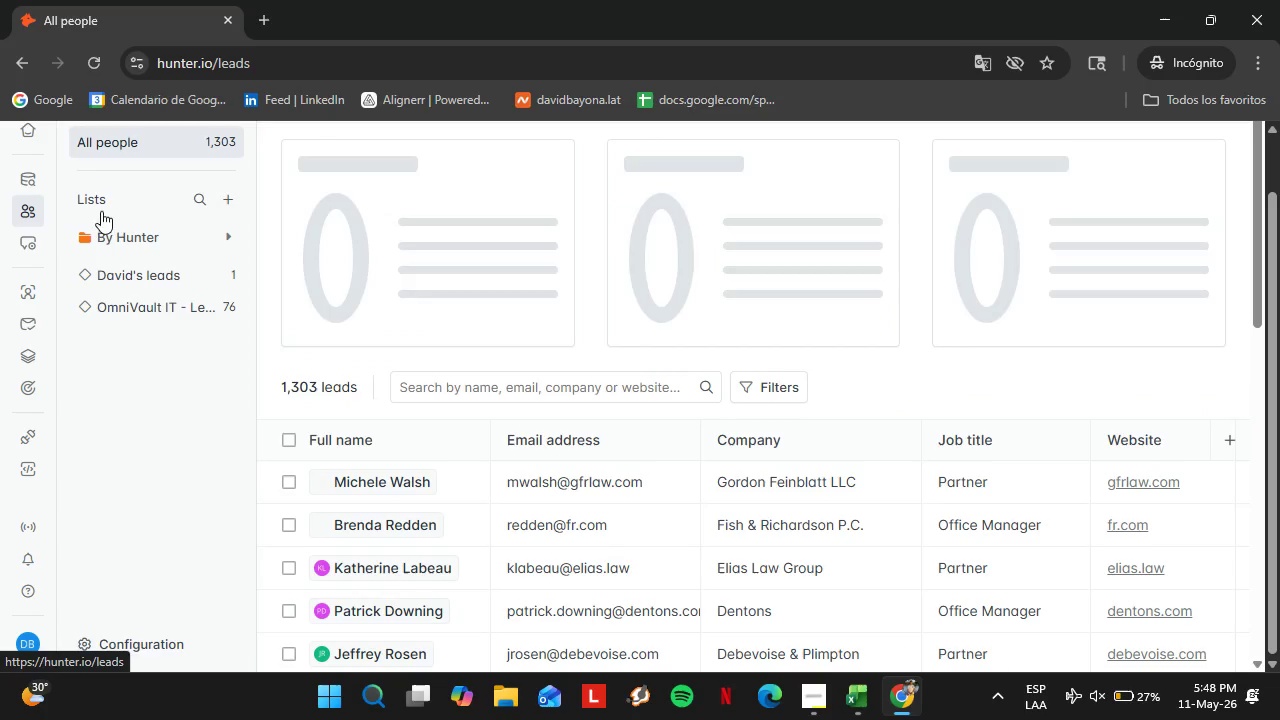 
left_click([169, 299])
 